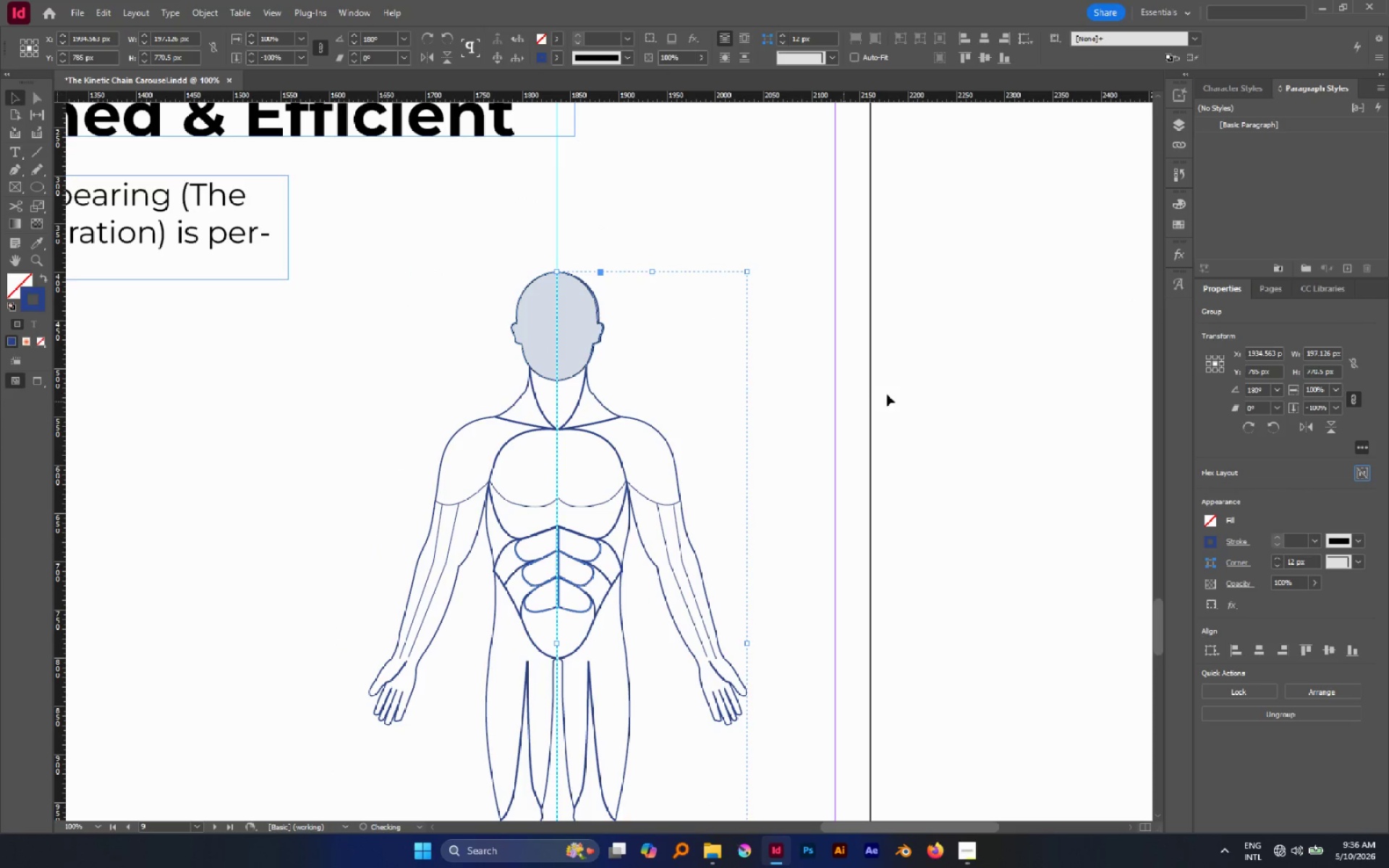 
hold_key(key=ShiftLeft, duration=1.09)
 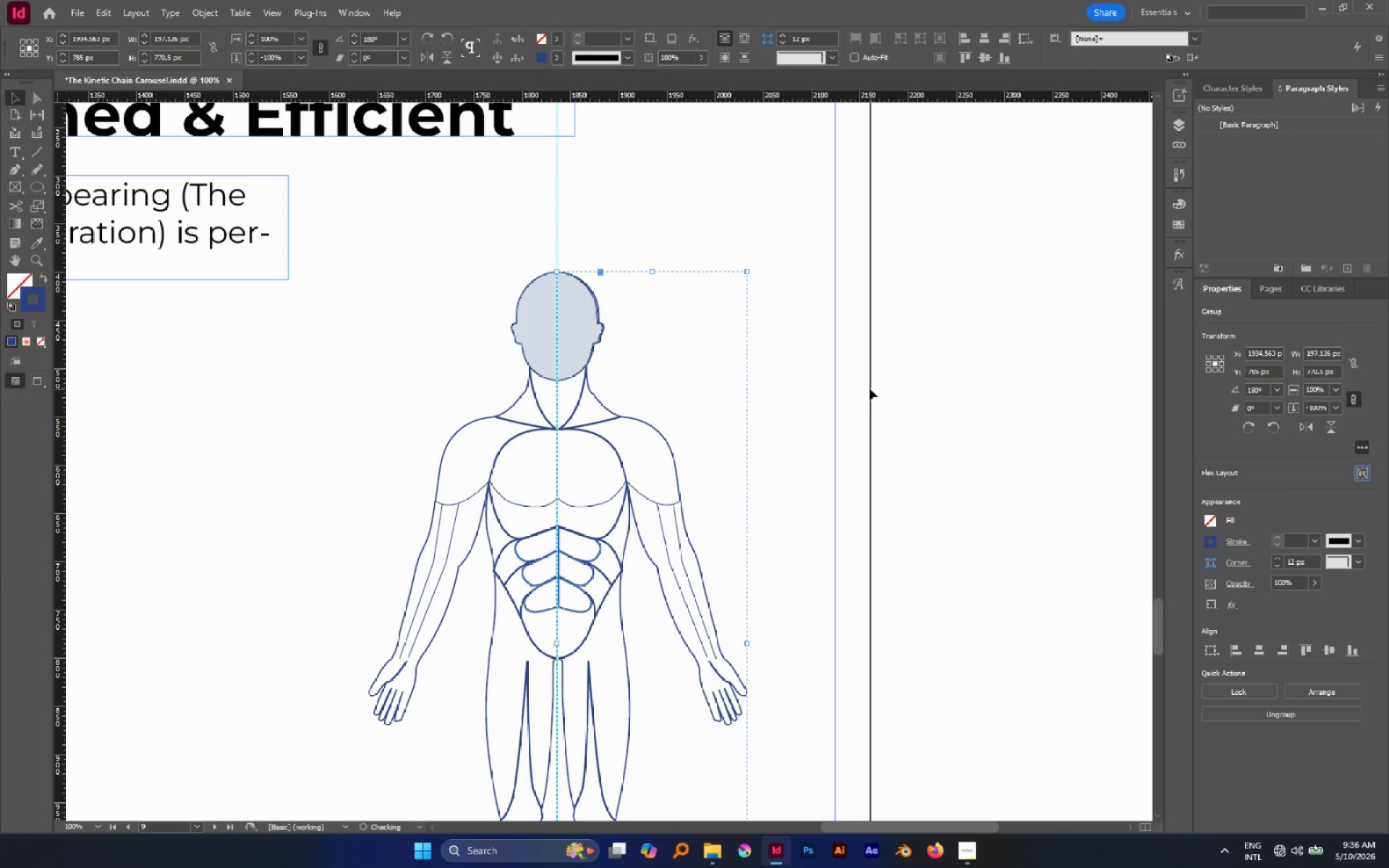 
left_click([870, 388])
 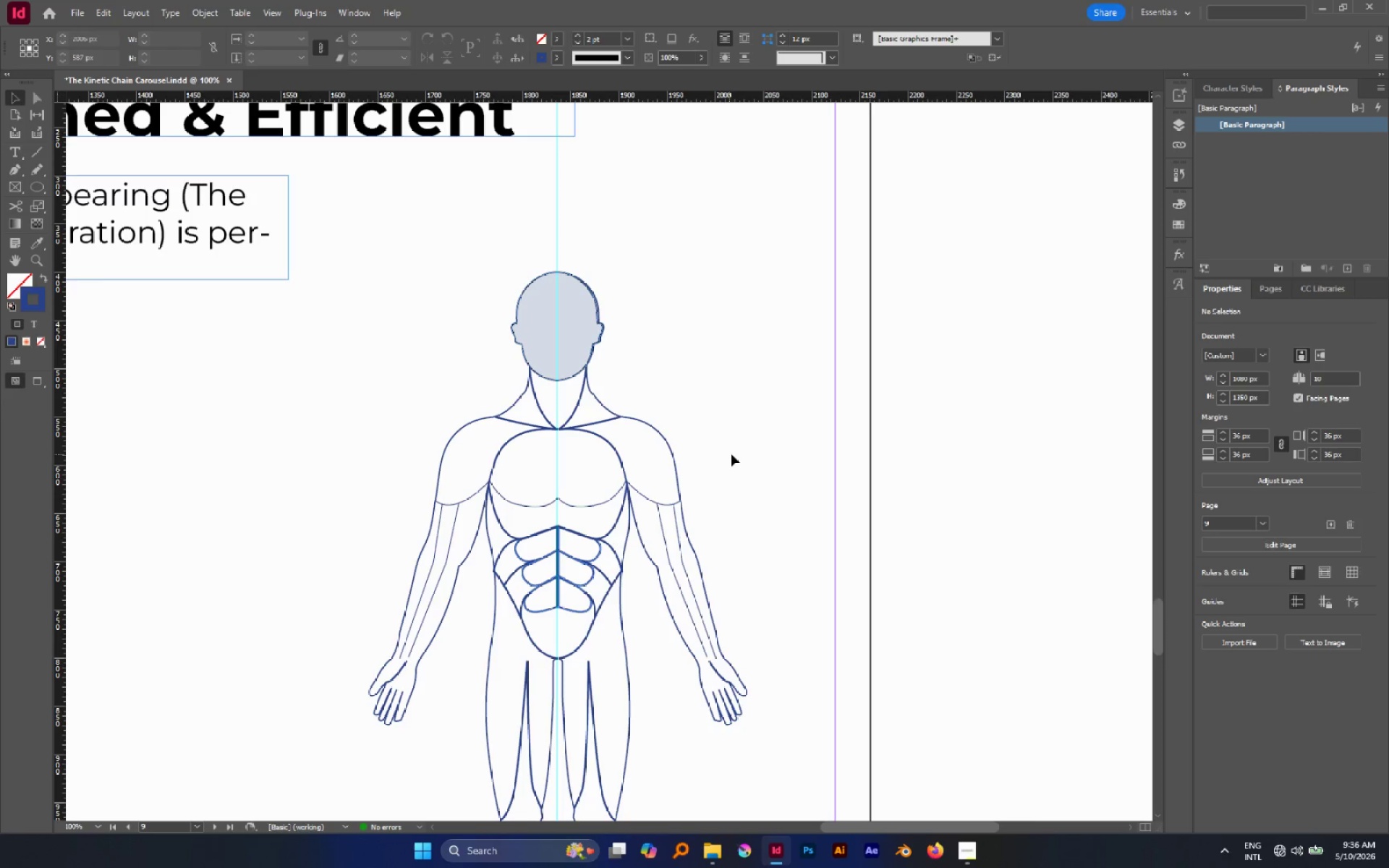 
key(W)
 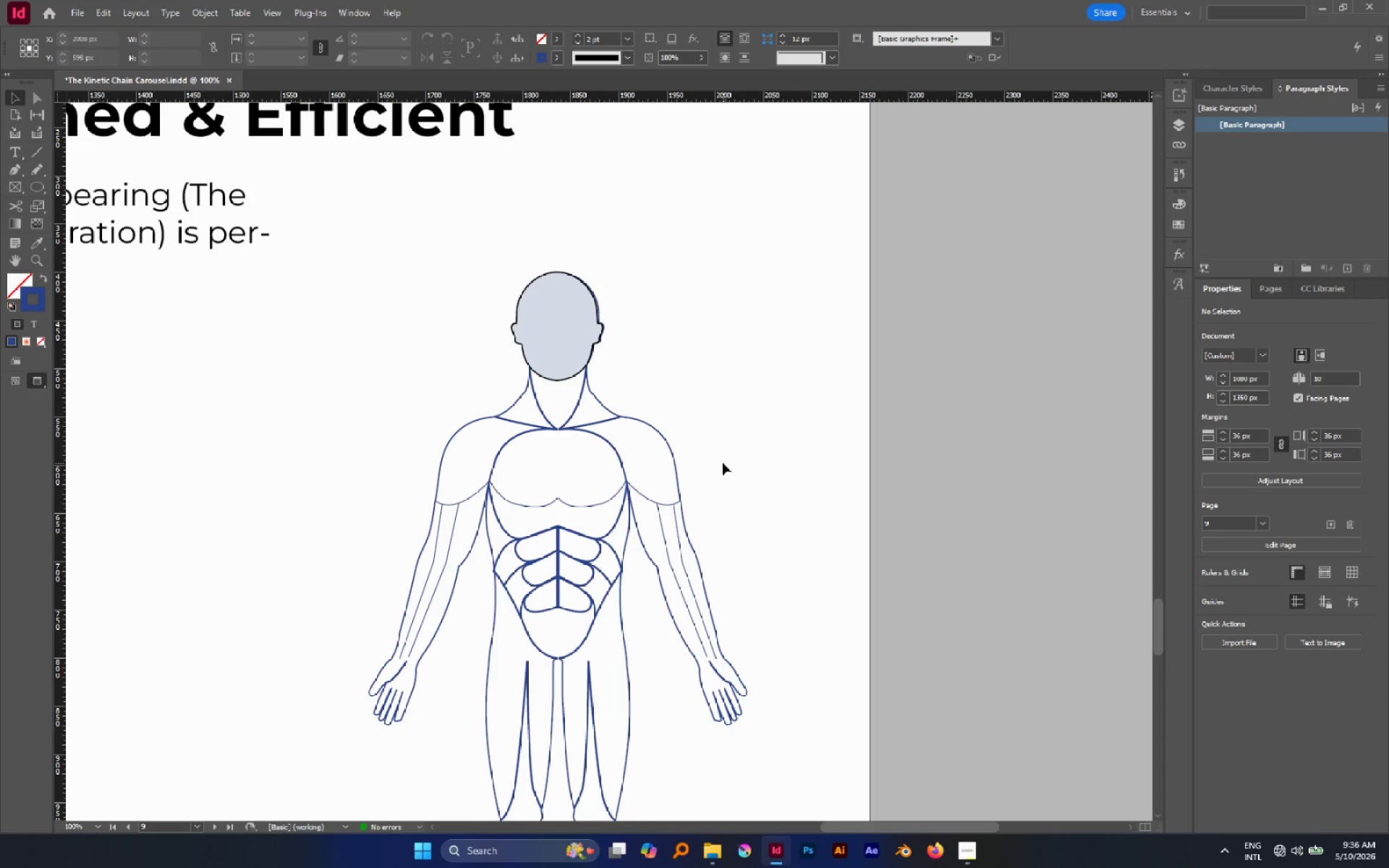 
left_click_drag(start_coordinate=[723, 463], to_coordinate=[637, 512])
 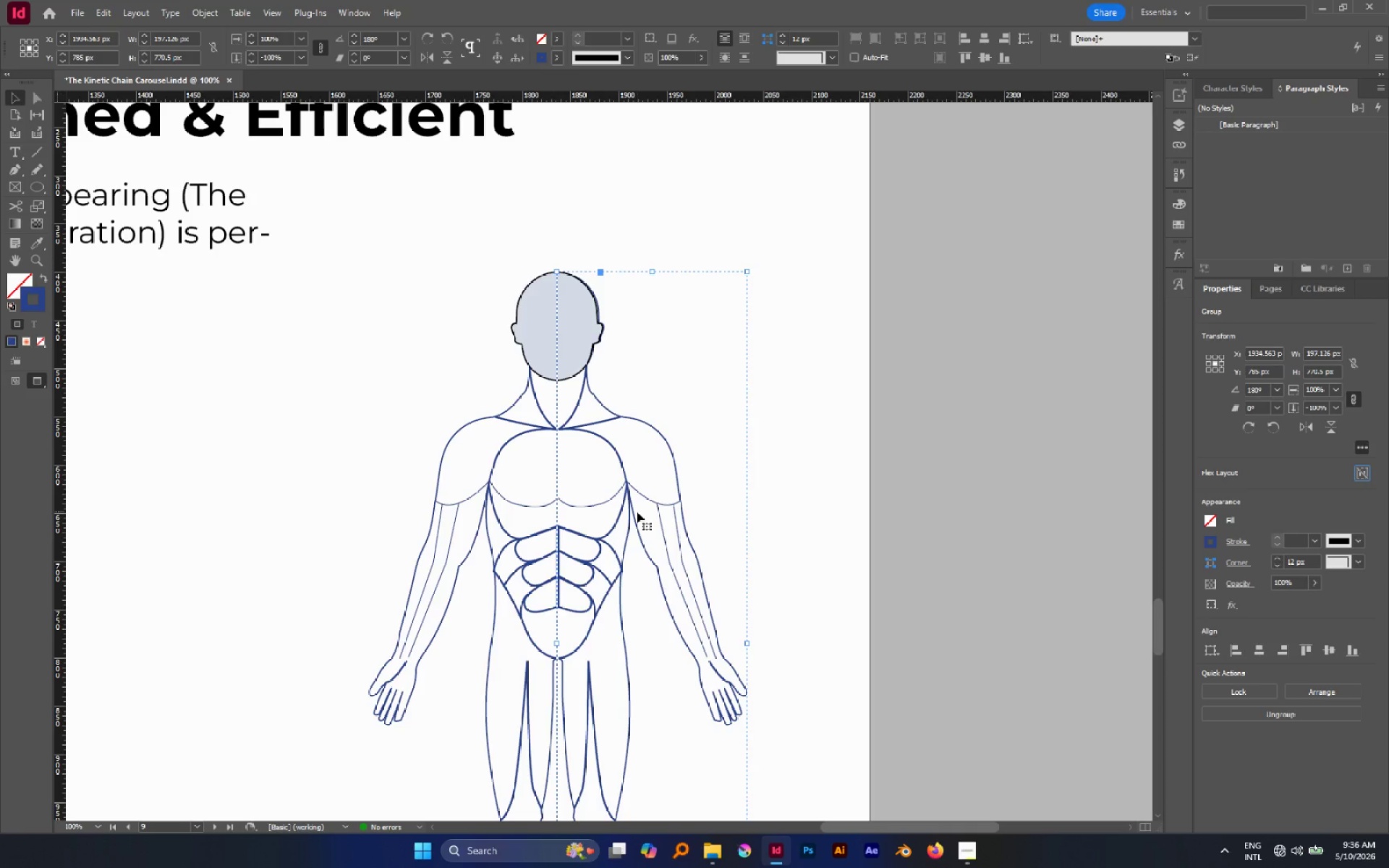 
key(ArrowLeft)
 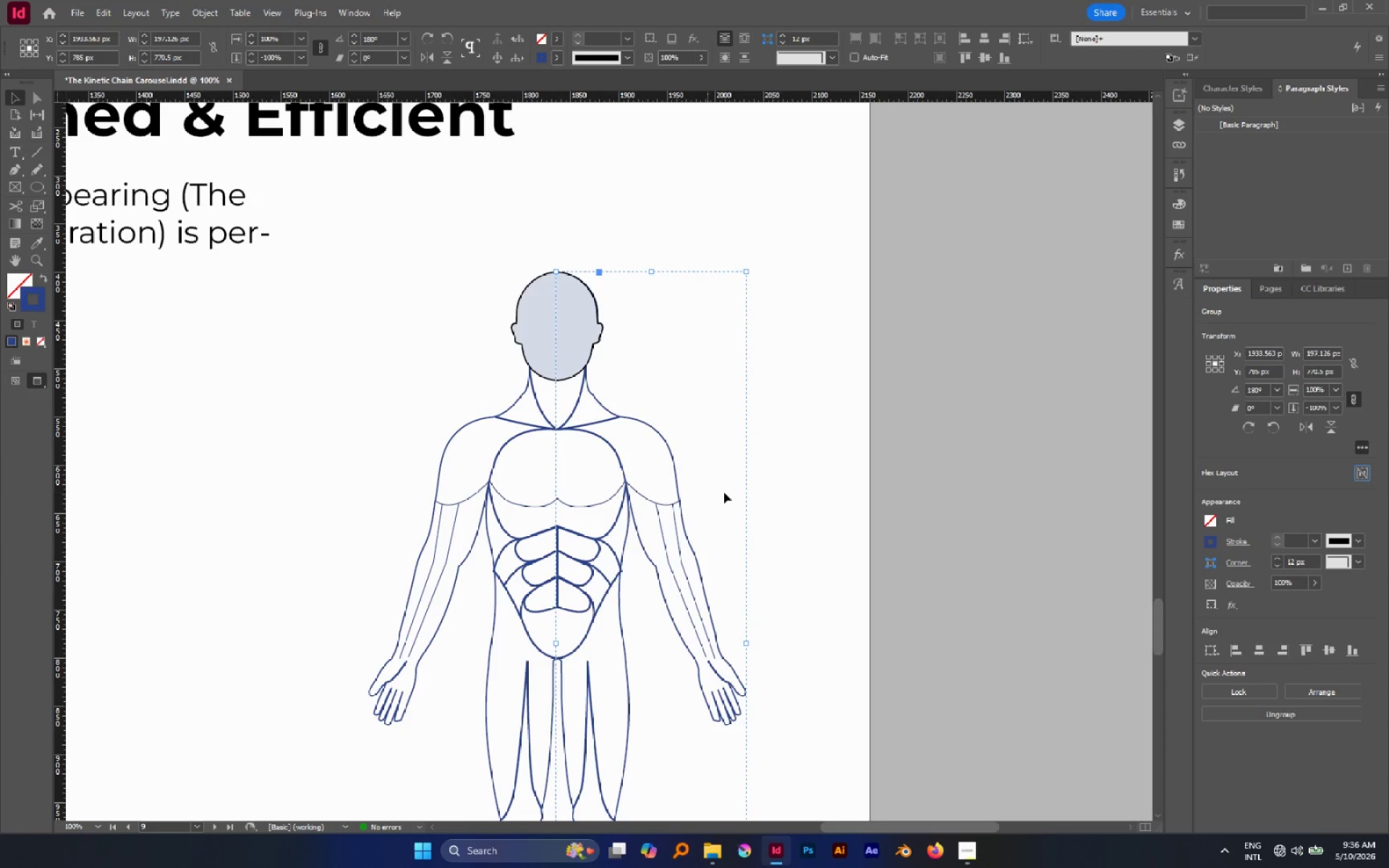 
left_click([772, 488])
 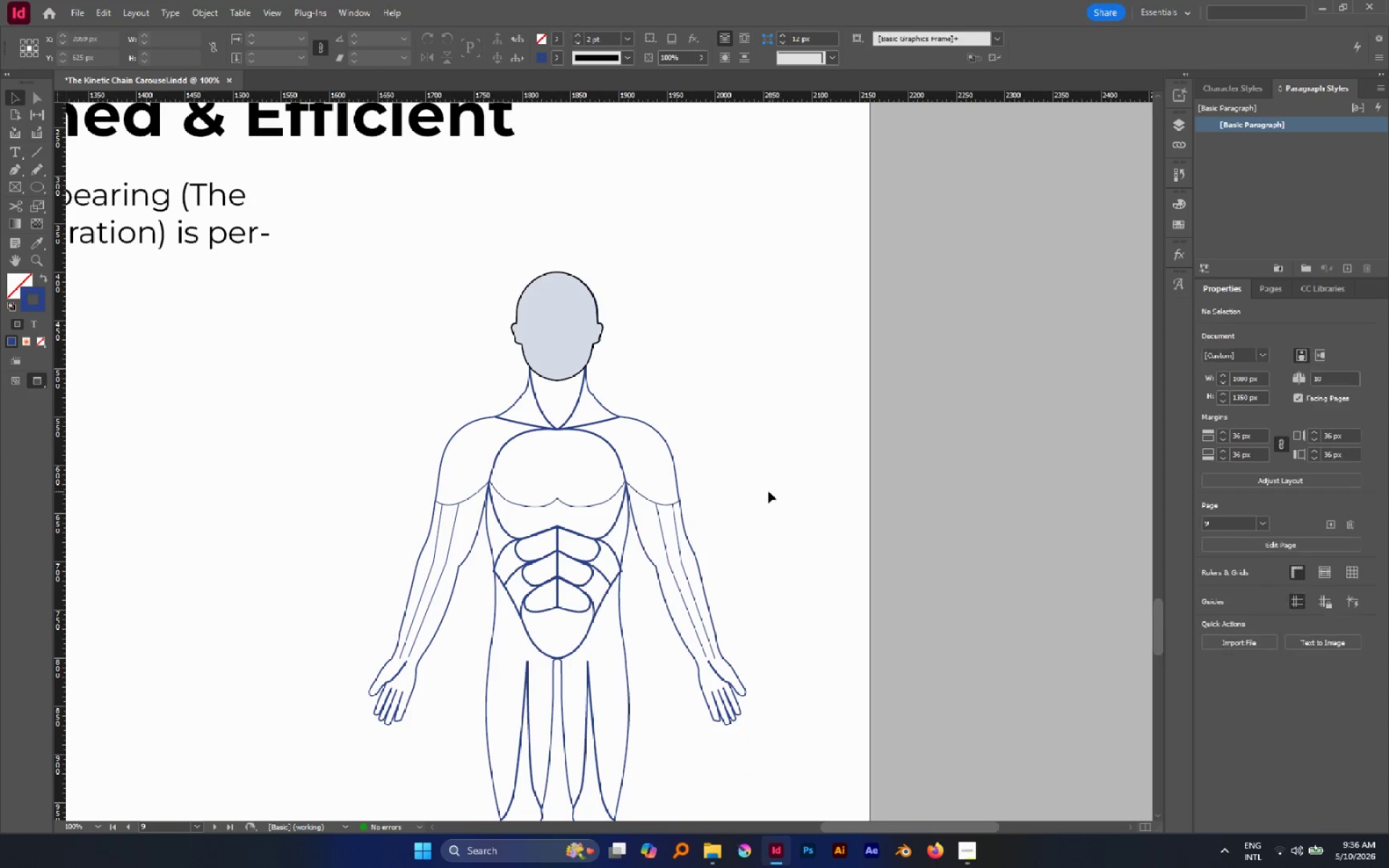 
scroll: coordinate [723, 479], scroll_direction: down, amount: 4.0
 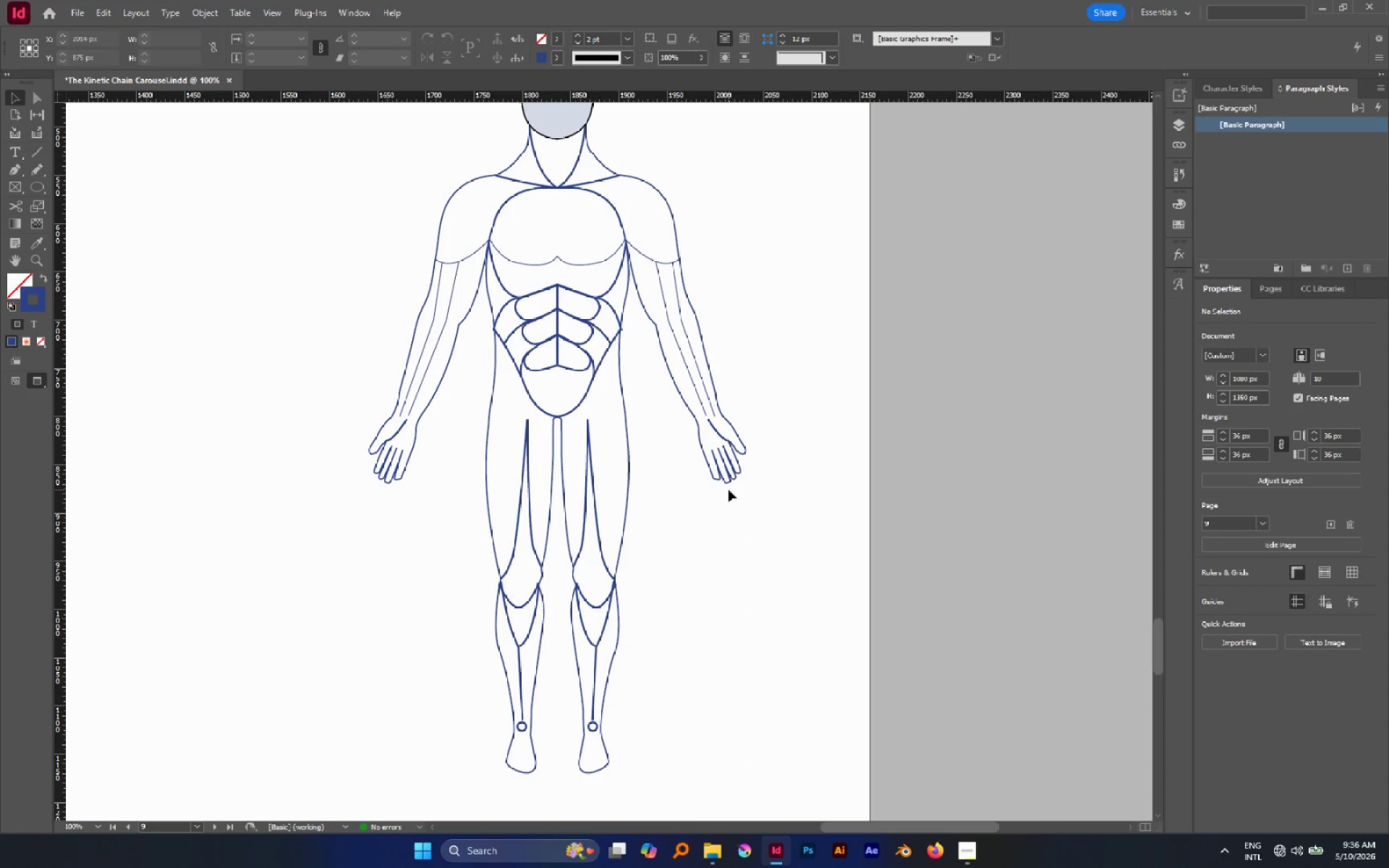 
hold_key(key=AltLeft, duration=3.0)
scroll: coordinate [735, 531], scroll_direction: down, amount: 3.0
 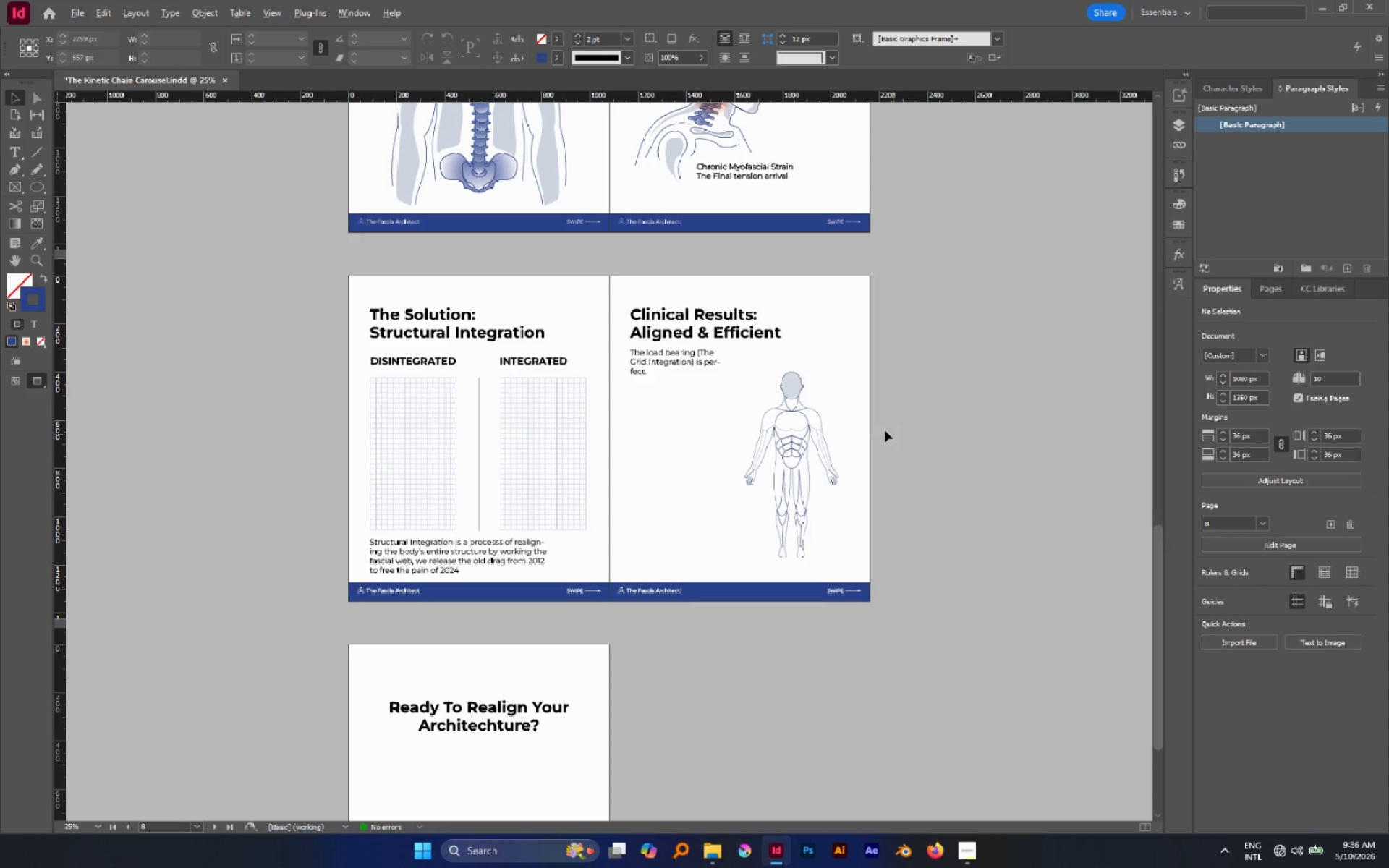 
scroll: coordinate [805, 418], scroll_direction: up, amount: 3.0
 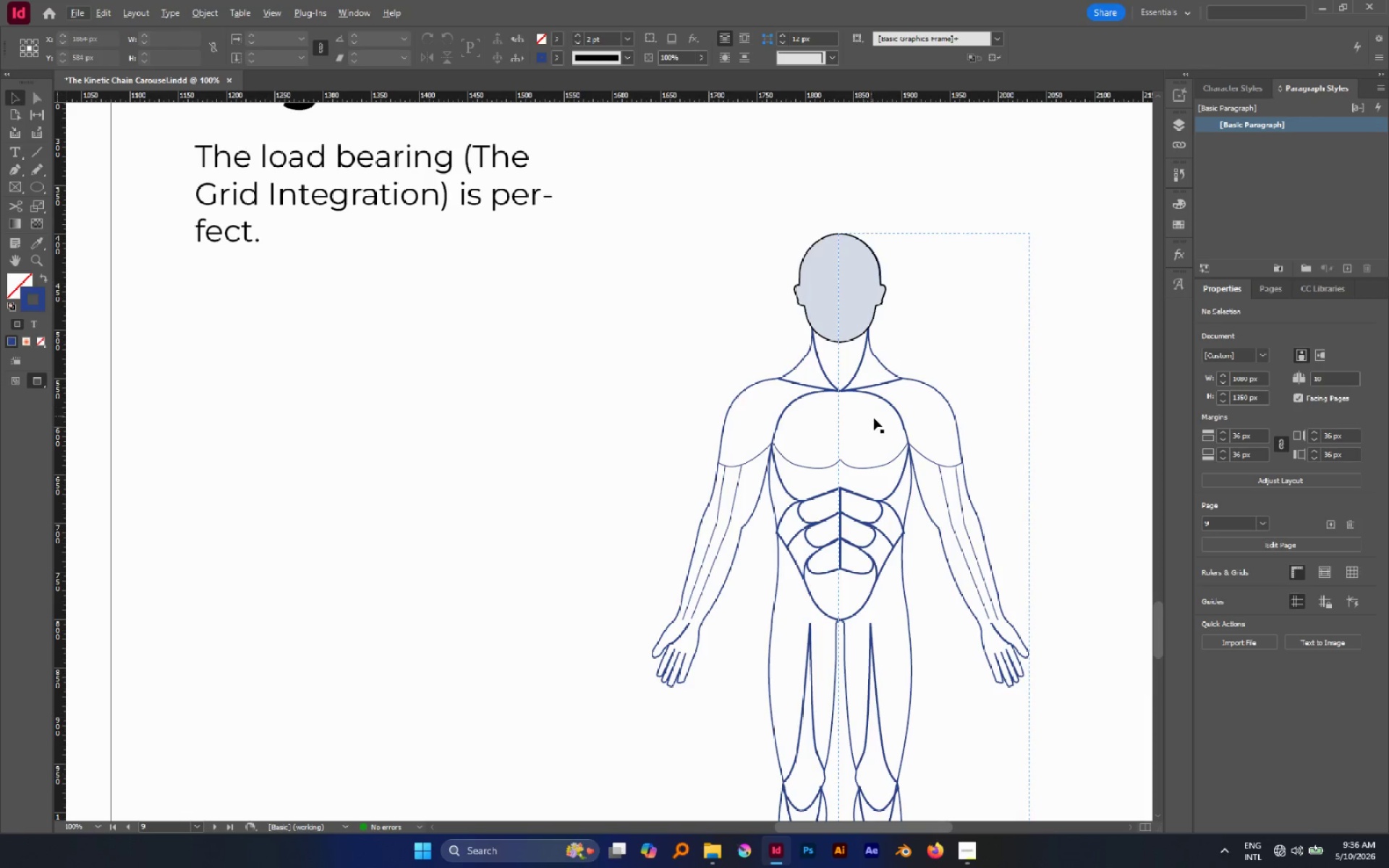 
key(A)
 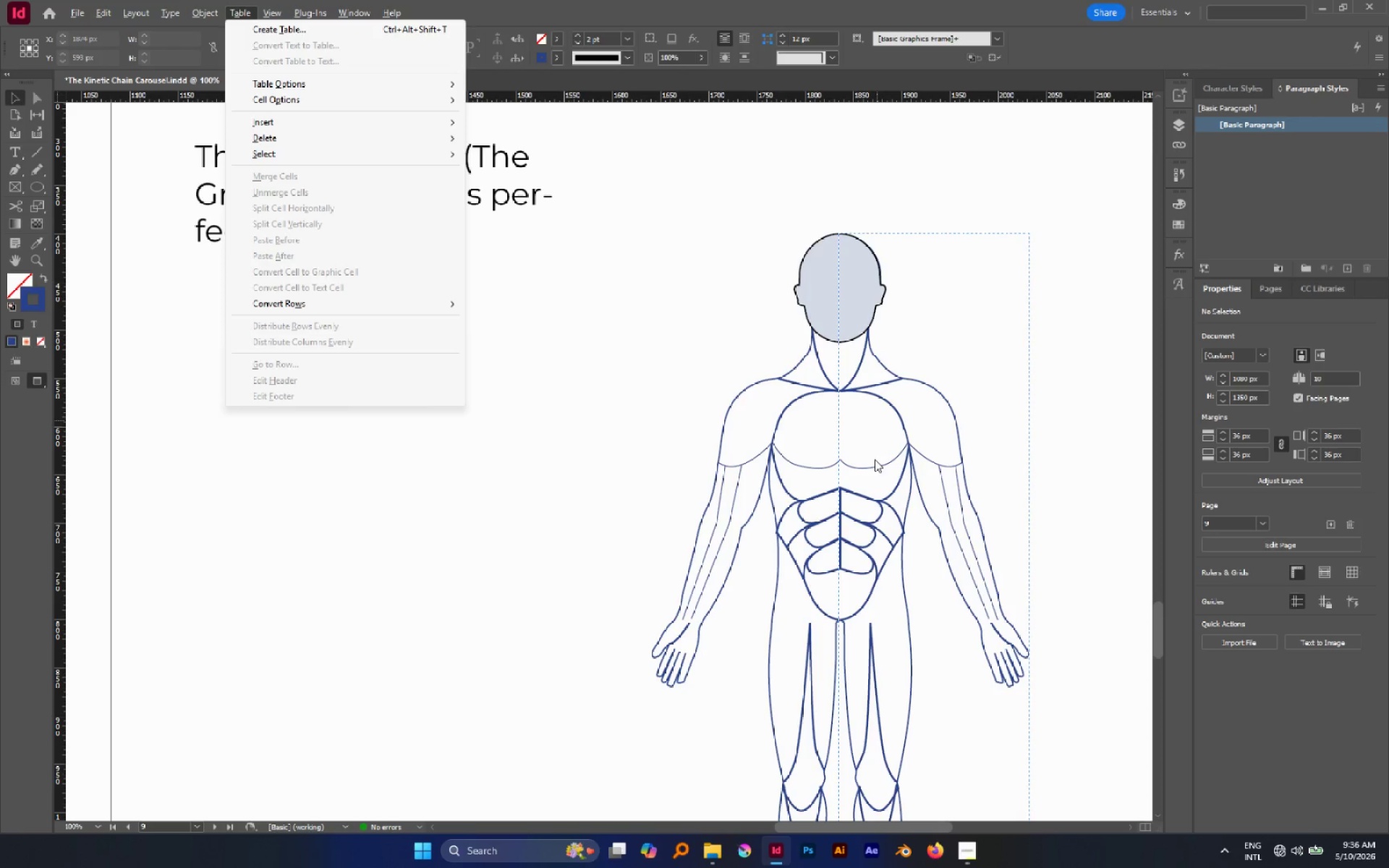 
left_click([864, 509])
 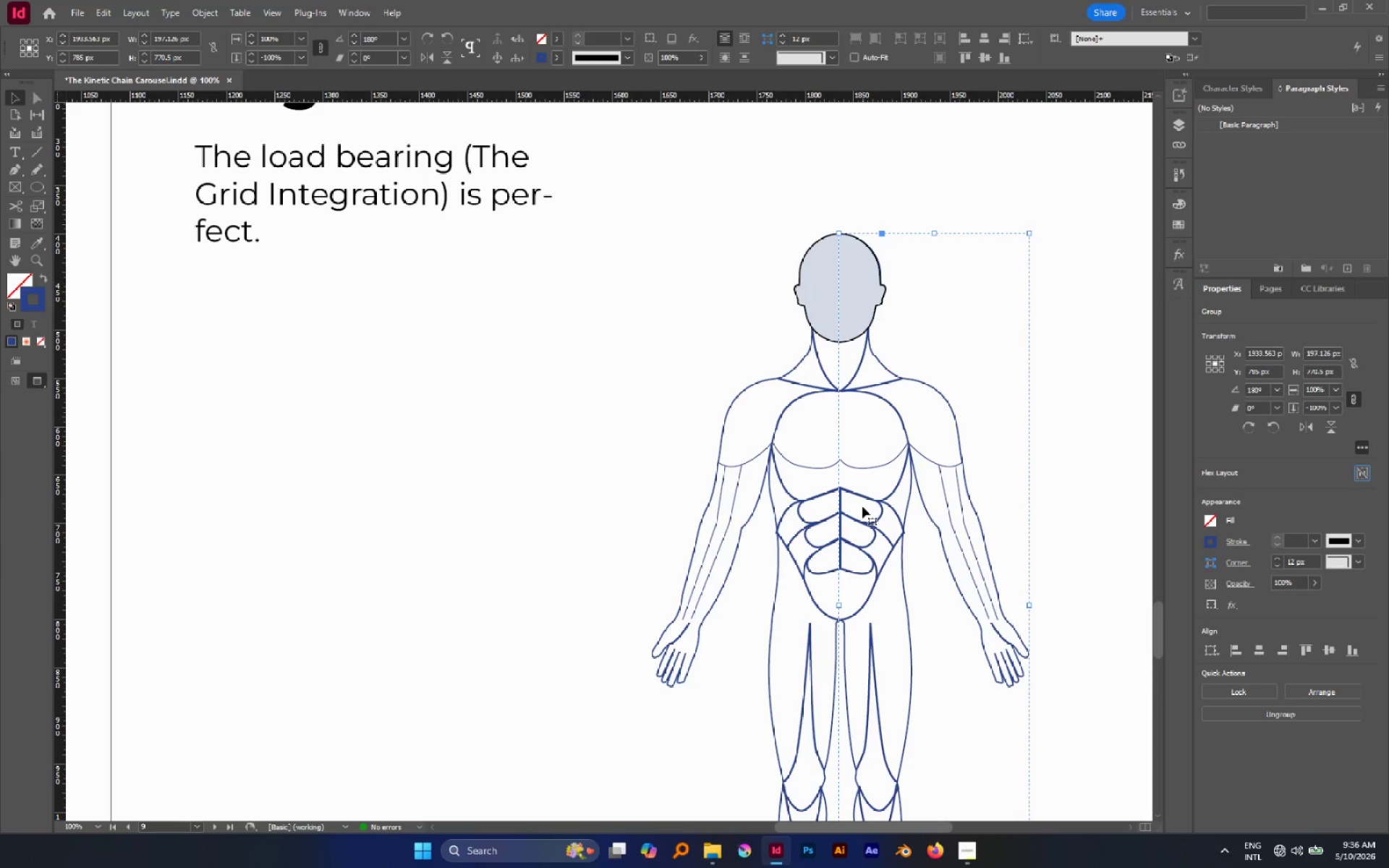 
key(A)
 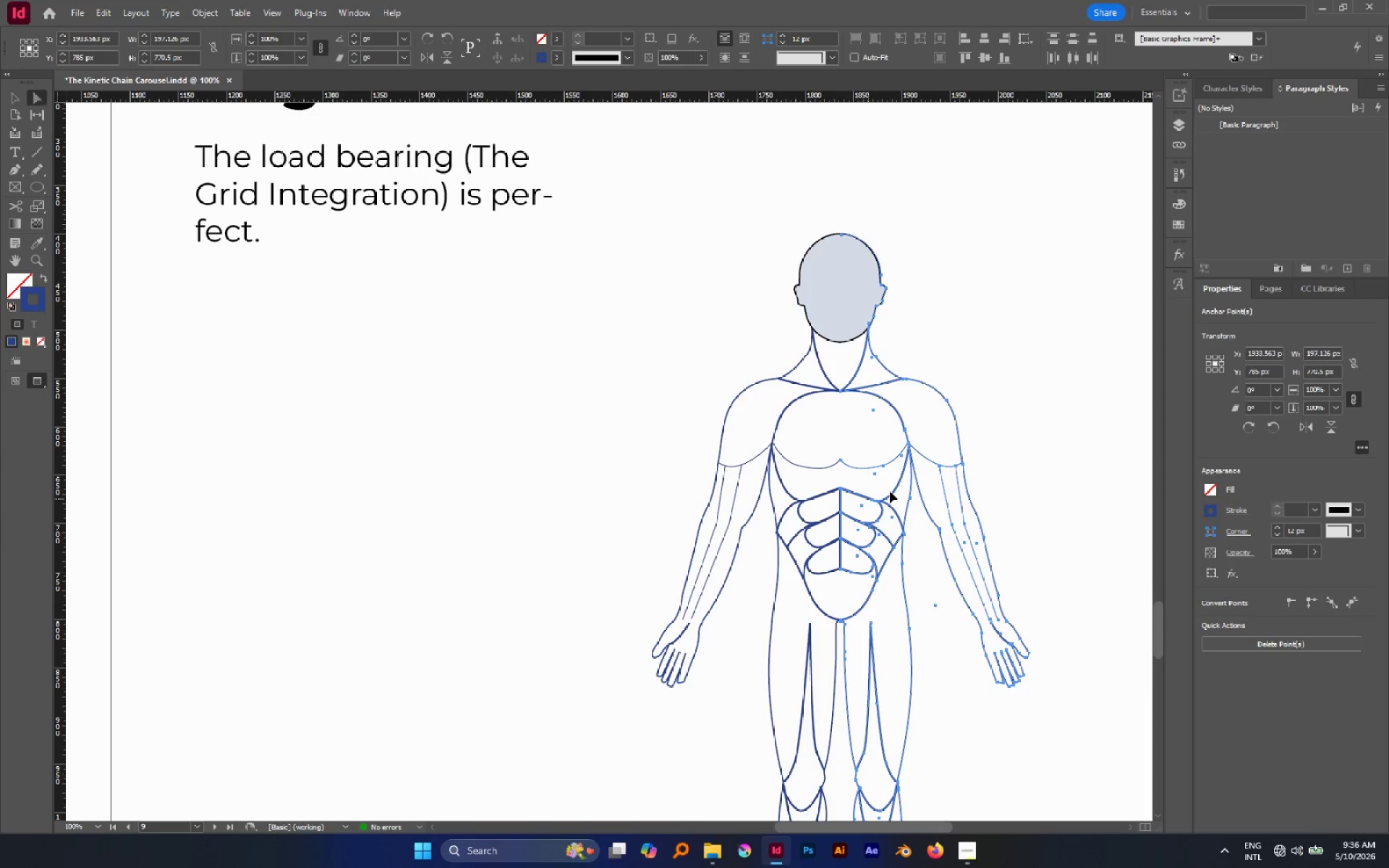 
left_click([1031, 451])
 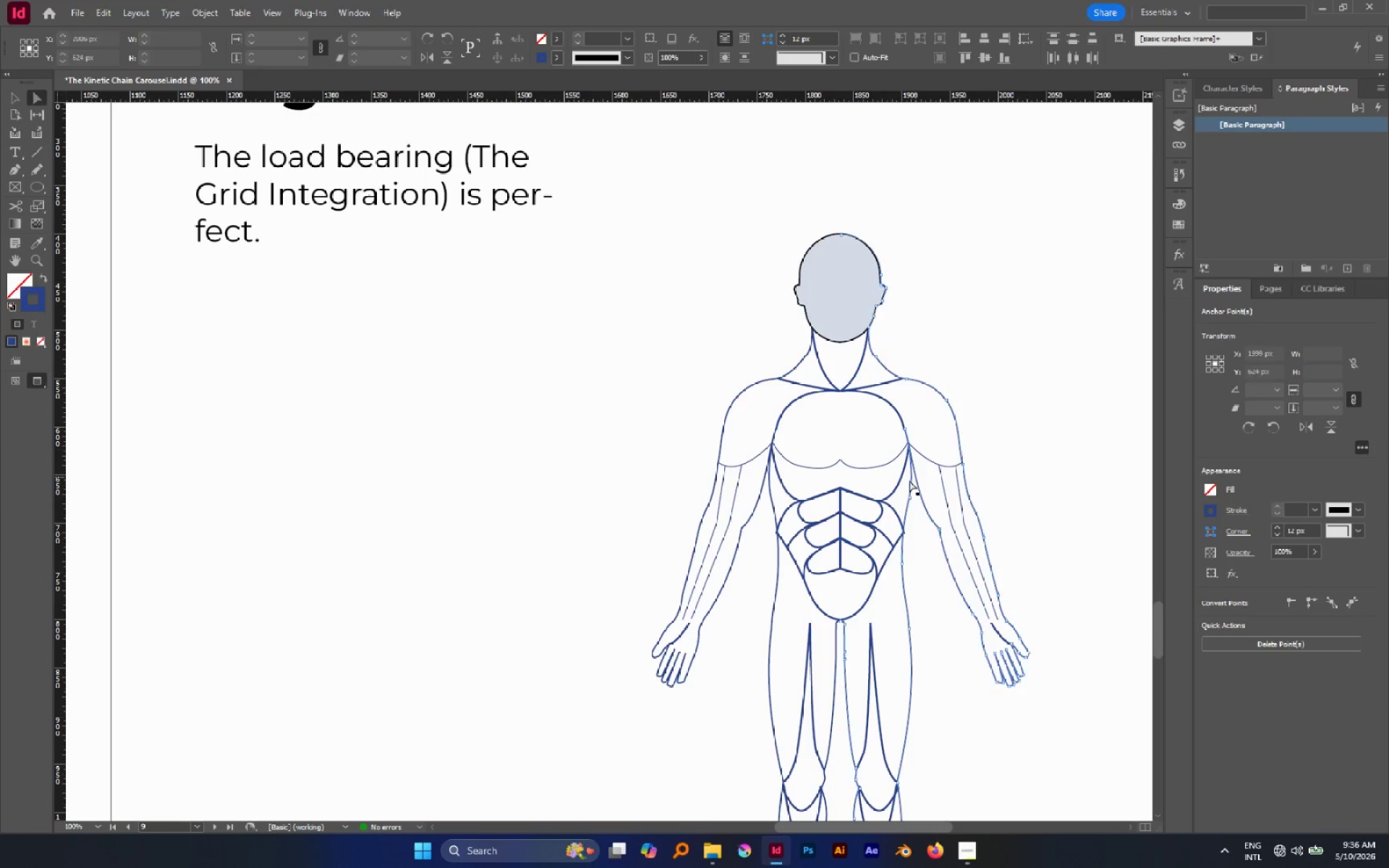 
hold_key(key=AltLeft, duration=0.95)
 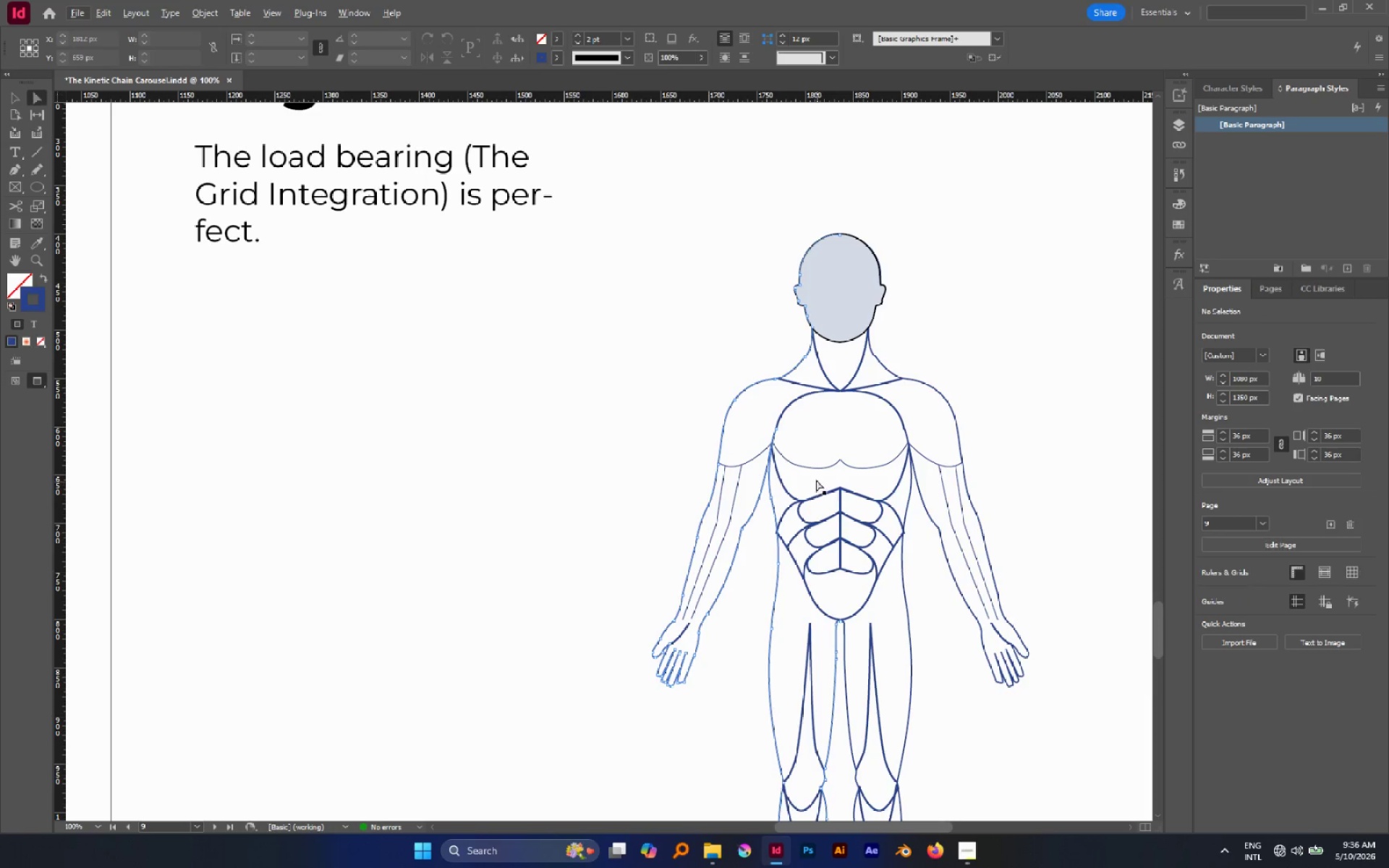 
hold_key(key=AltLeft, duration=0.98)
left_click_drag(start_coordinate=[813, 475], to_coordinate=[841, 522])
 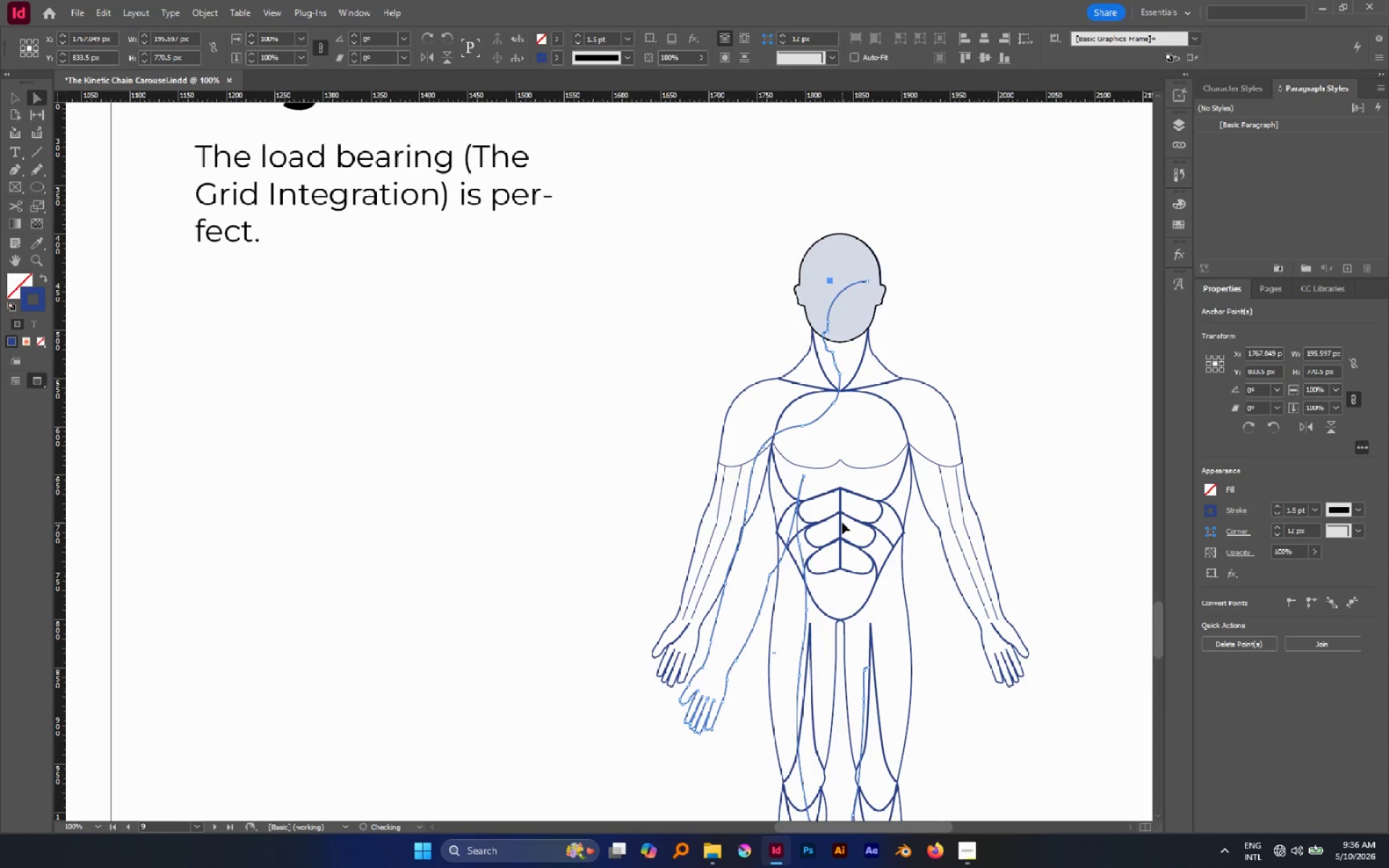 
key(Control+Z)
 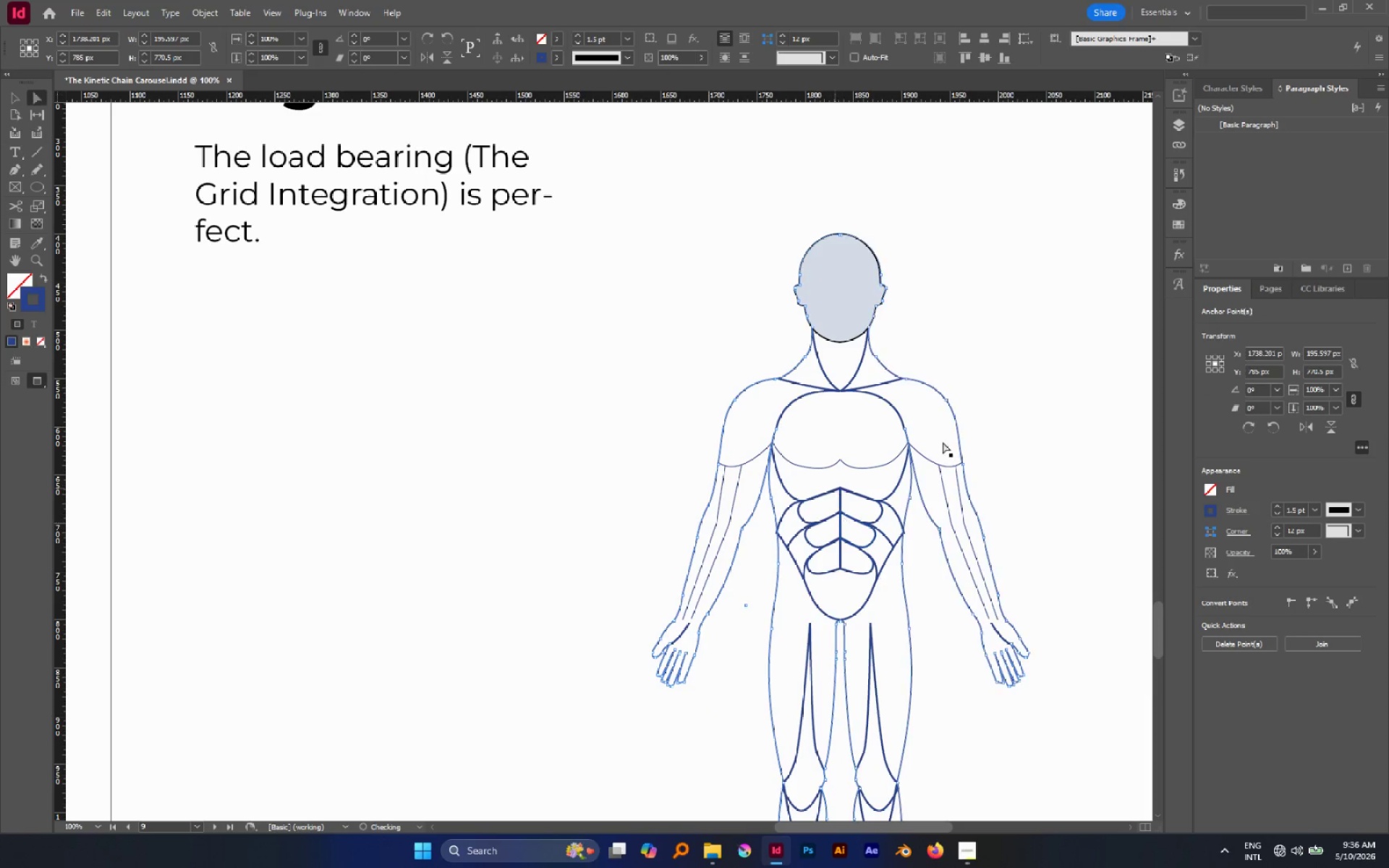 
left_click([1061, 414])
 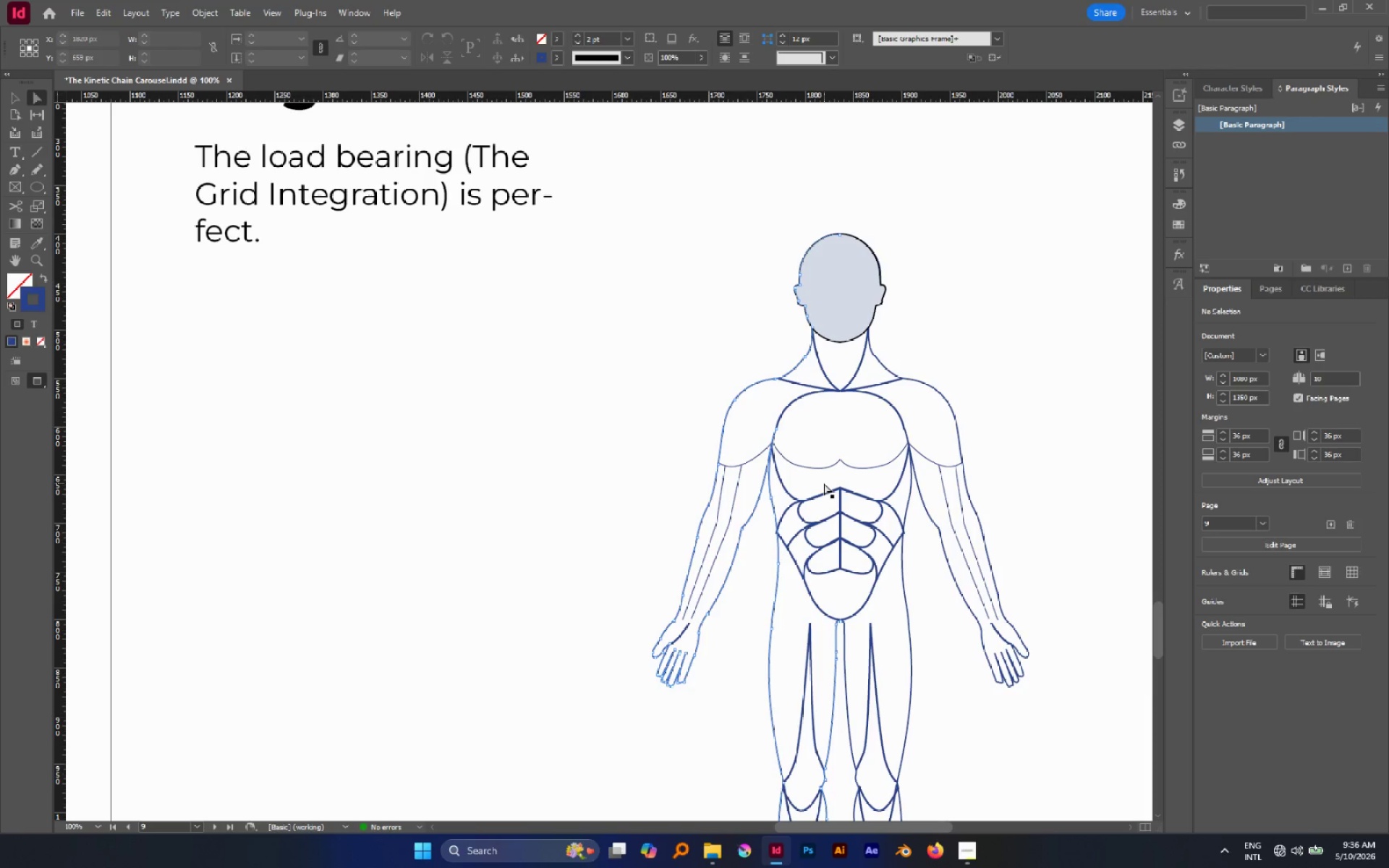 
left_click([824, 483])
 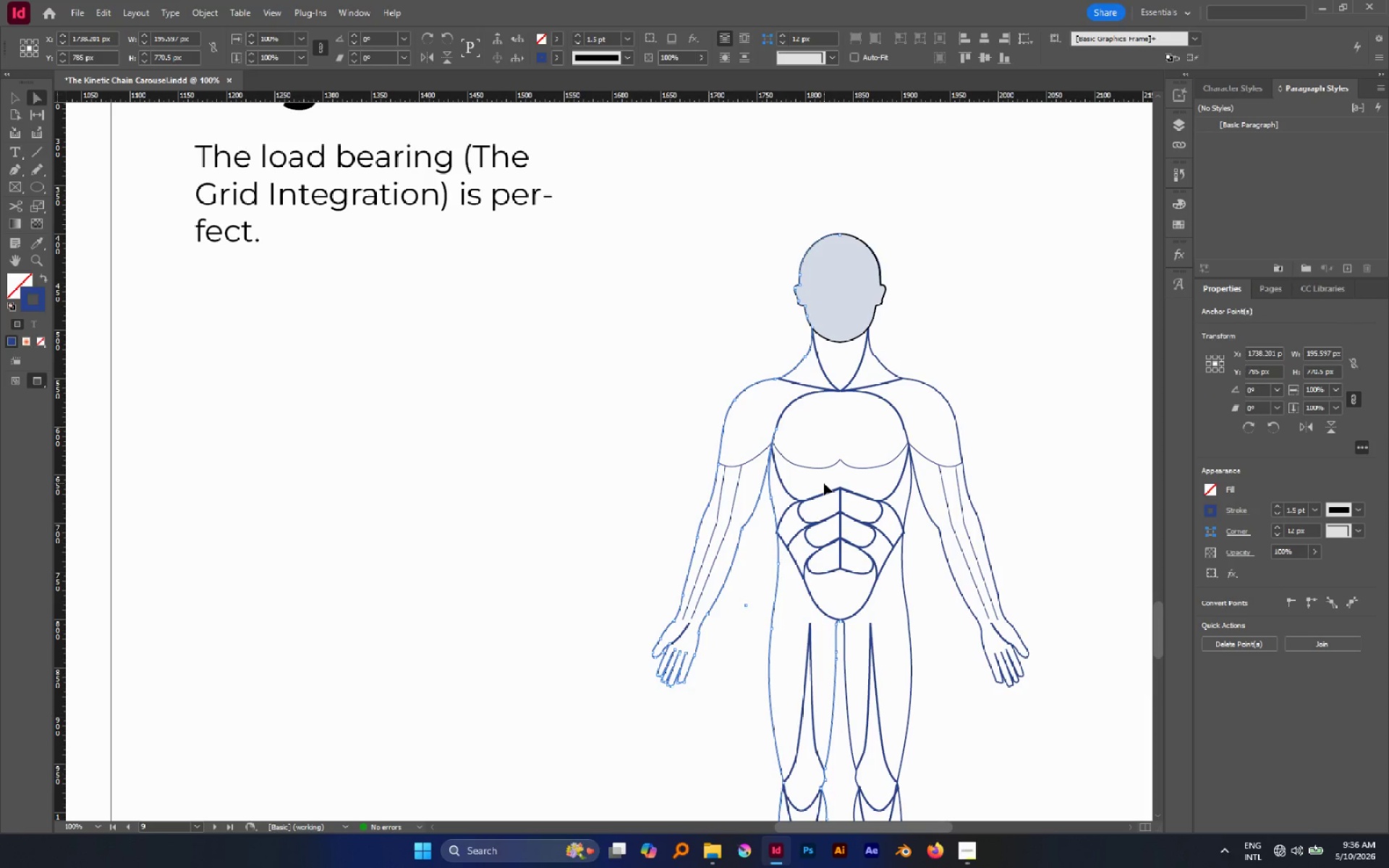 
left_click([1084, 386])
 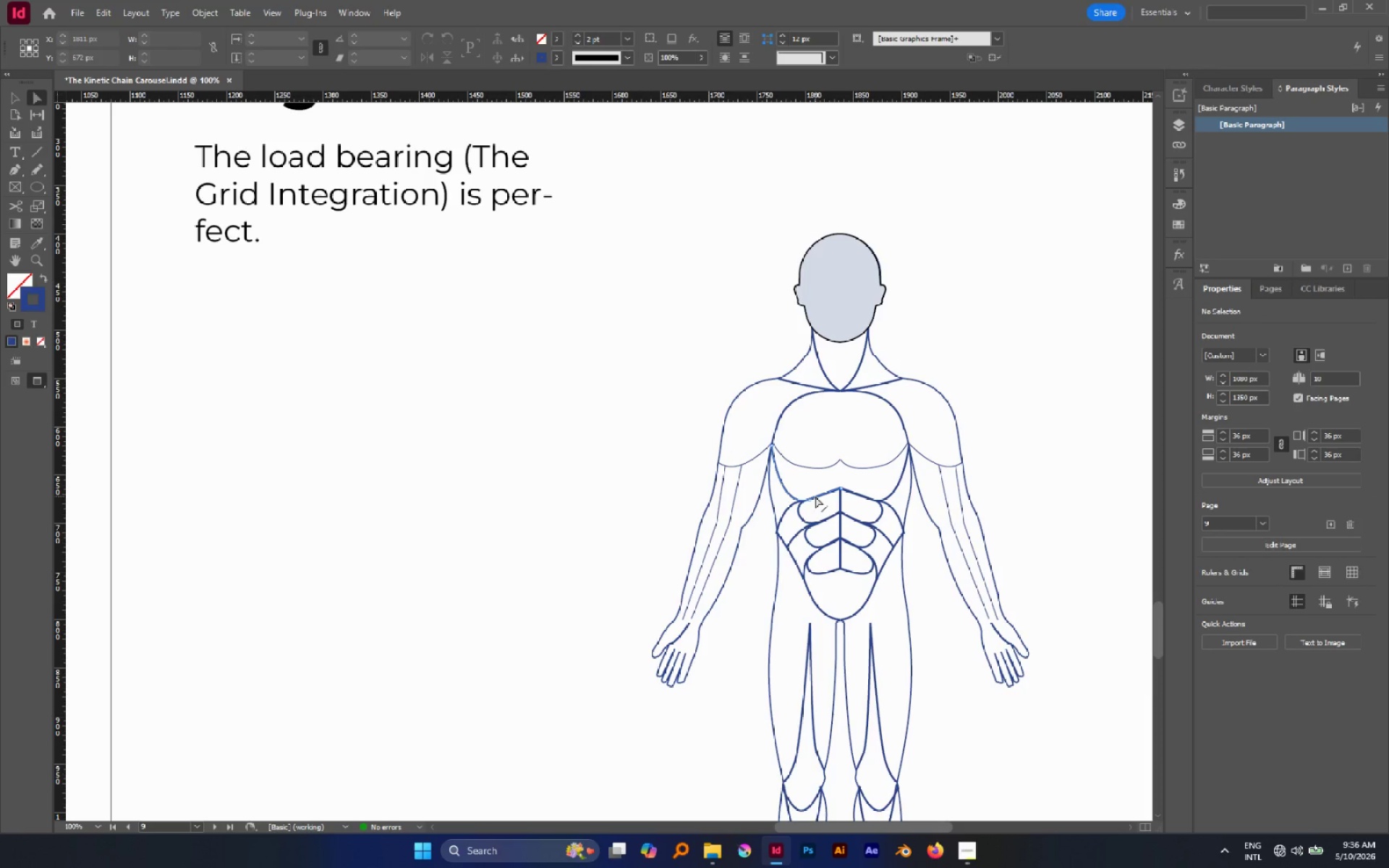 
hold_key(key=AltLeft, duration=7.02)
left_click([816, 496])
 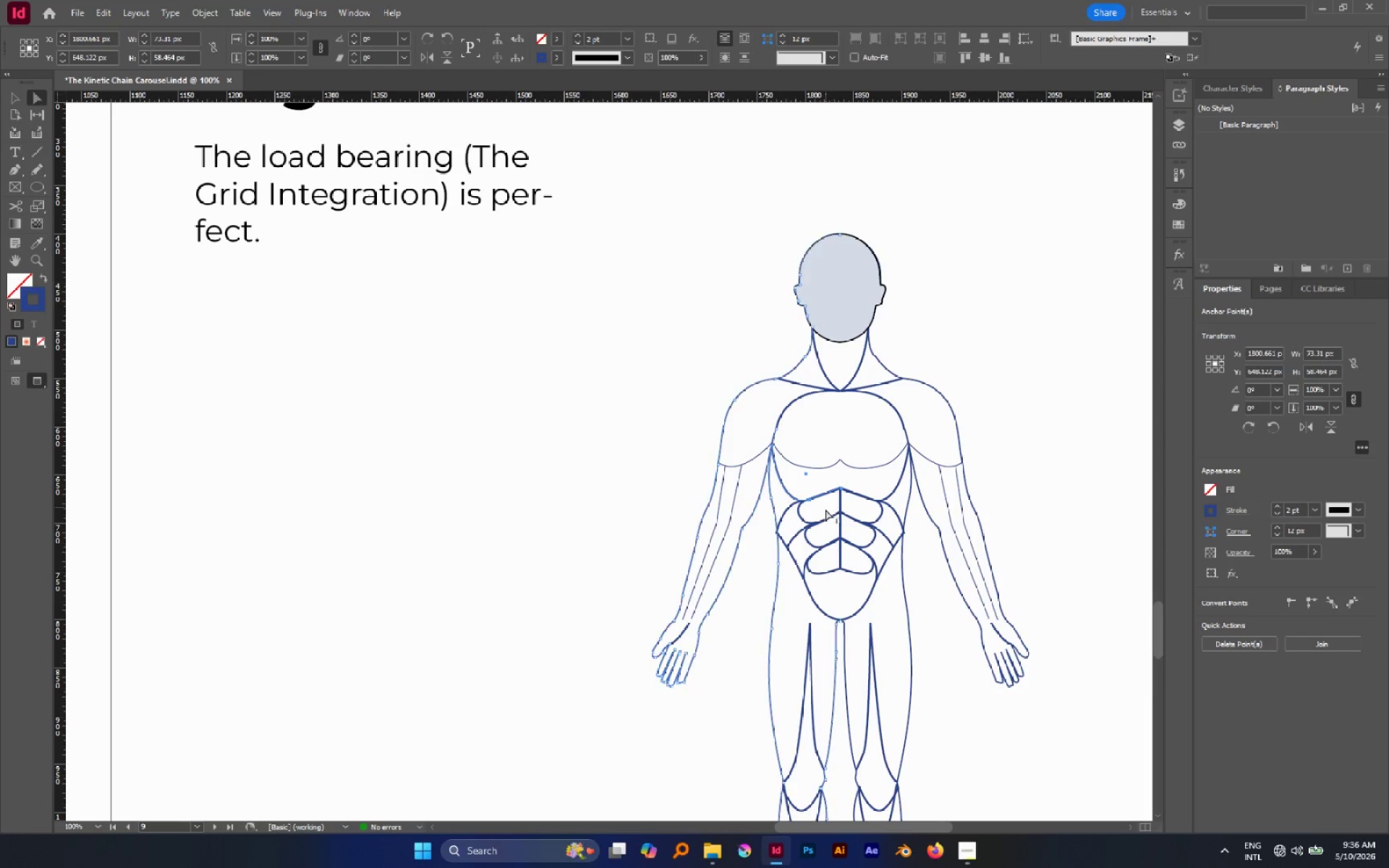 
hold_key(key=ShiftLeft, duration=5.98)
left_click([825, 522])
 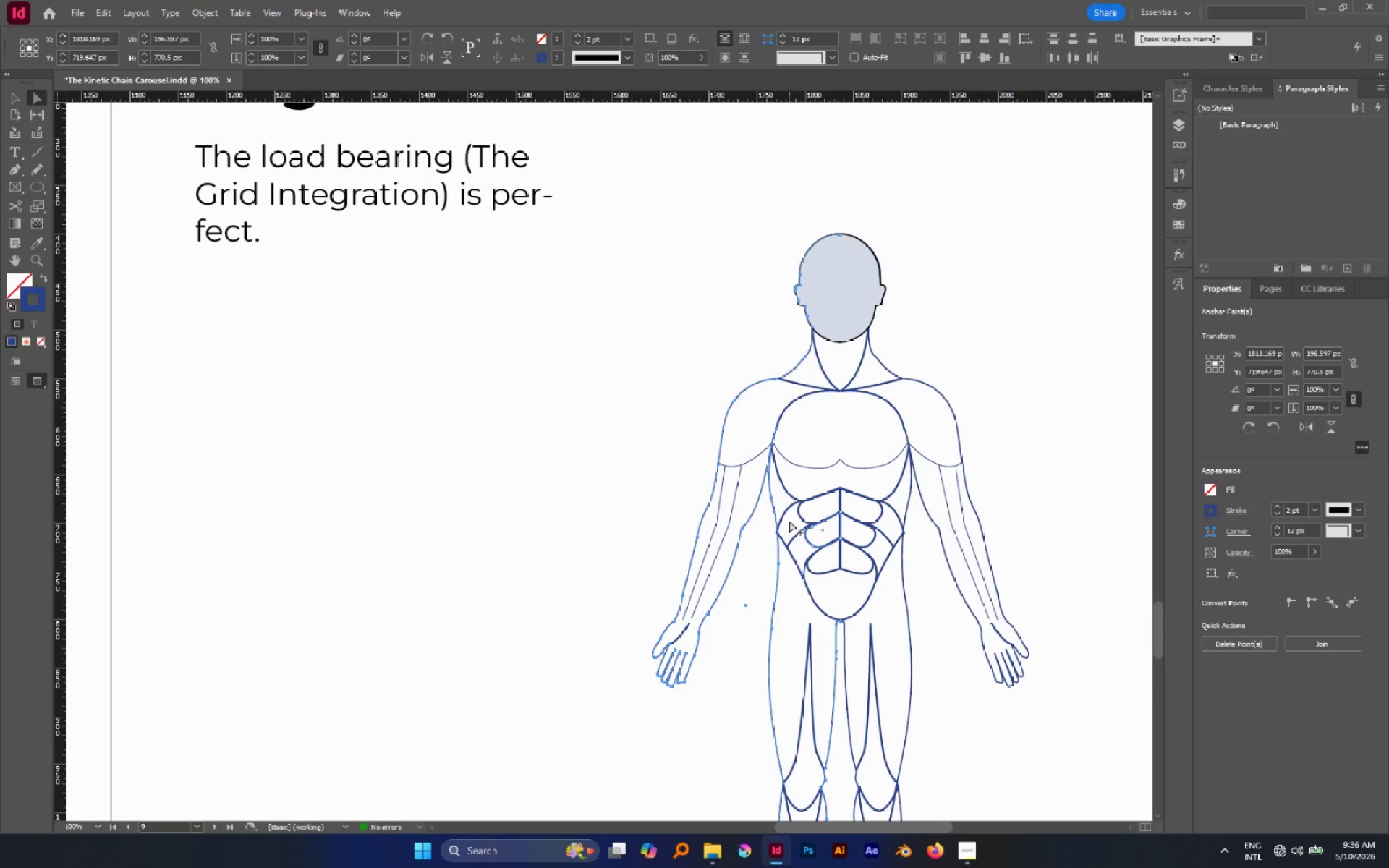 
left_click([786, 511])
 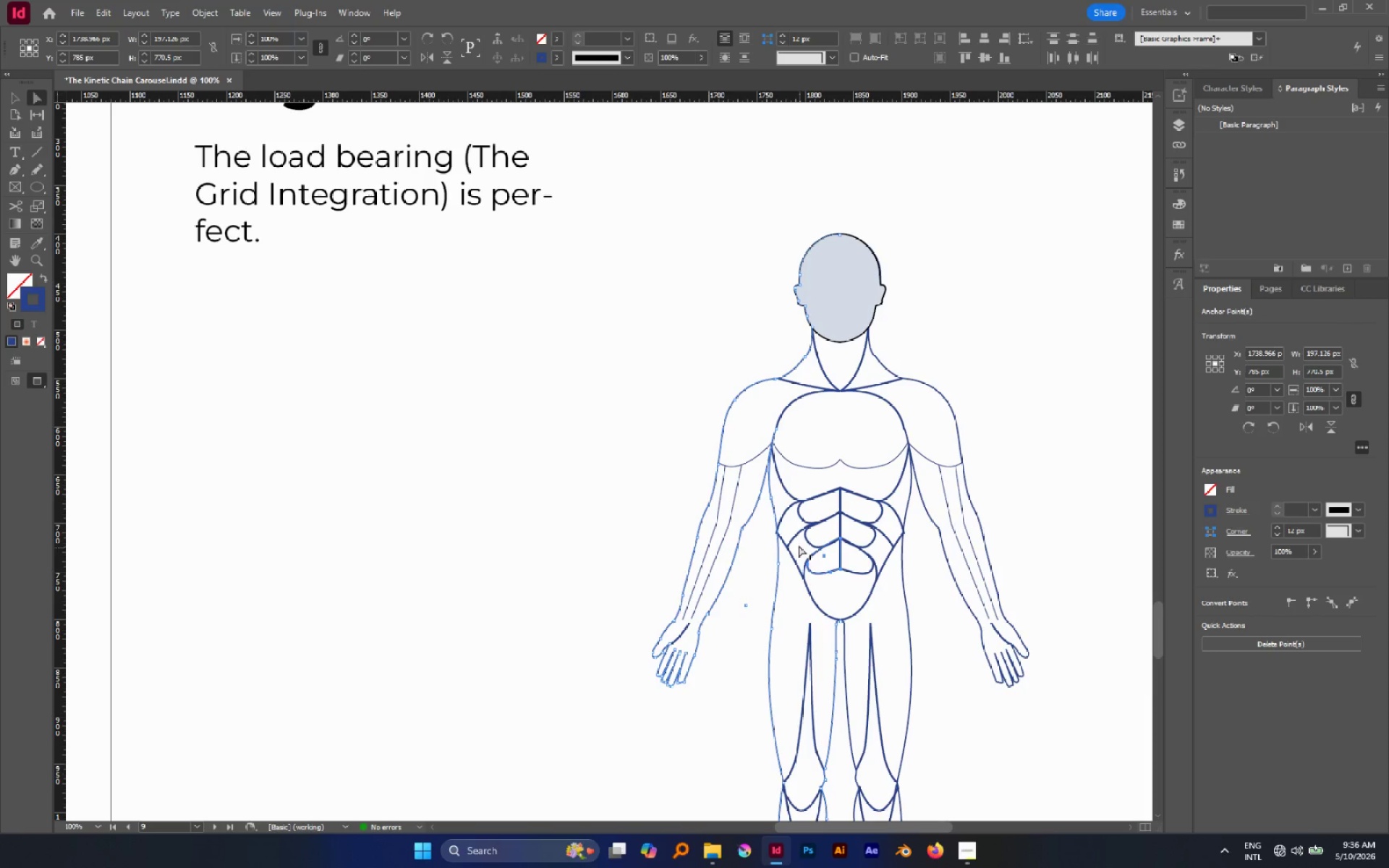 
left_click([796, 537])
 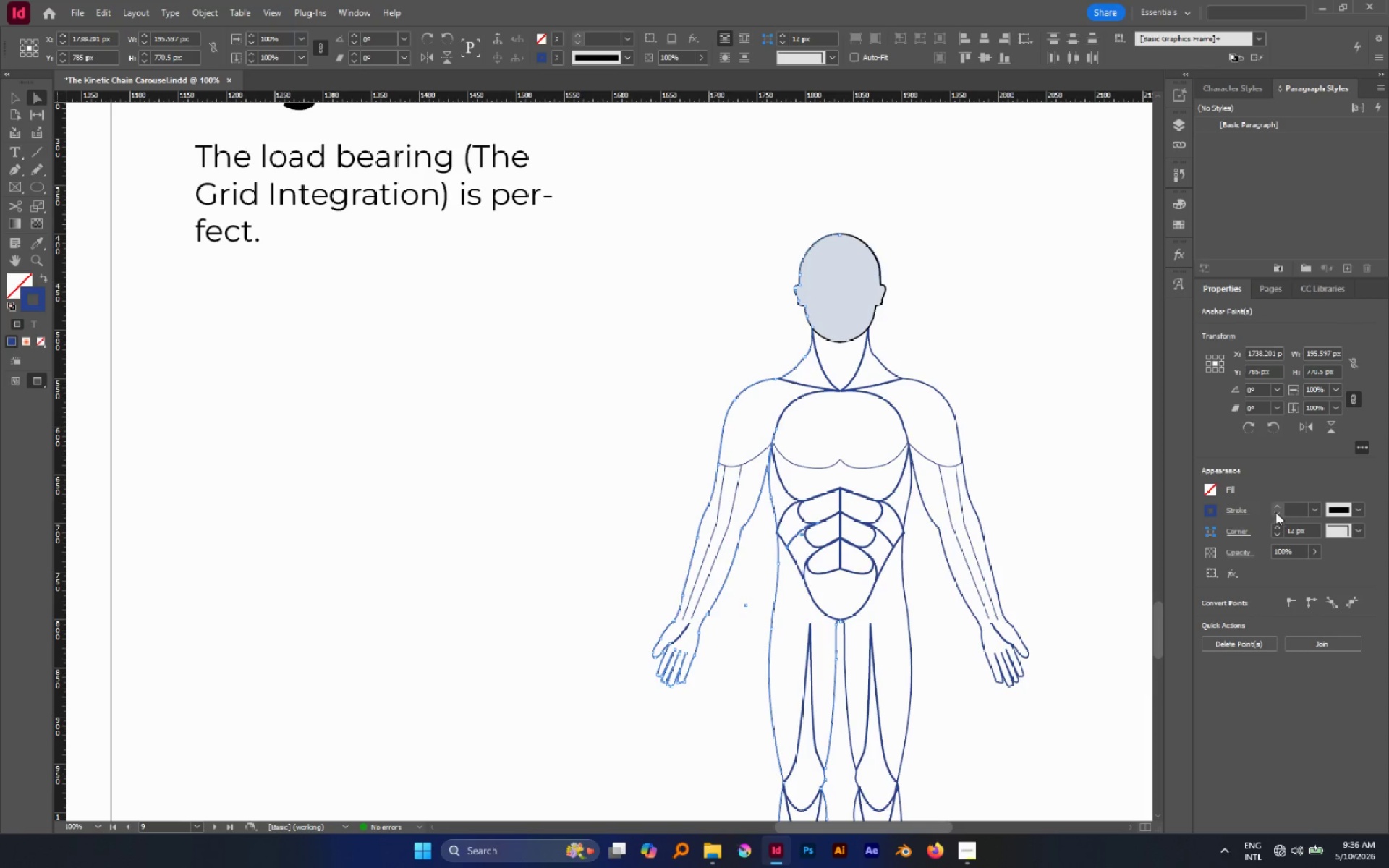 
left_click([1279, 508])
 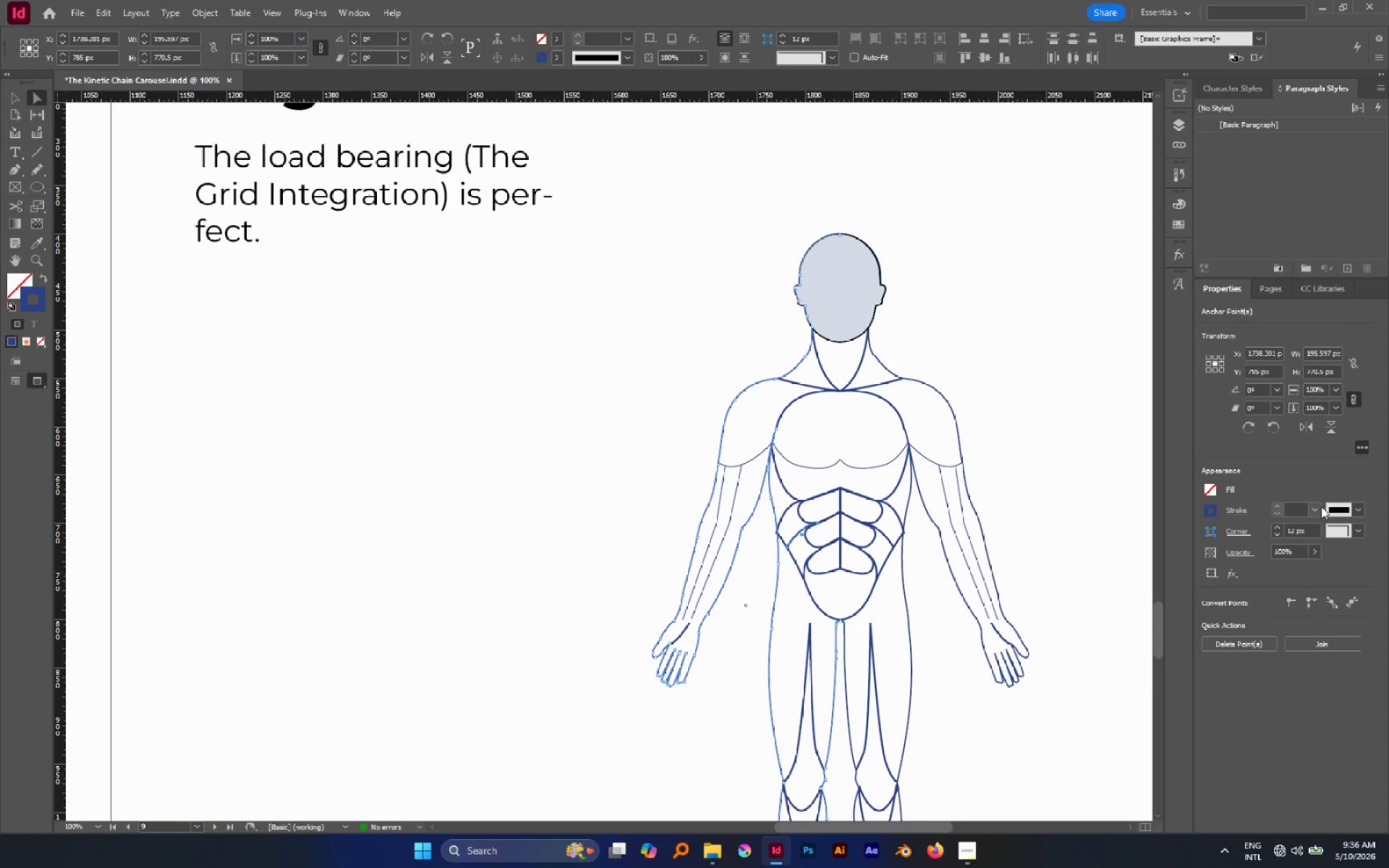 
left_click([1318, 506])
 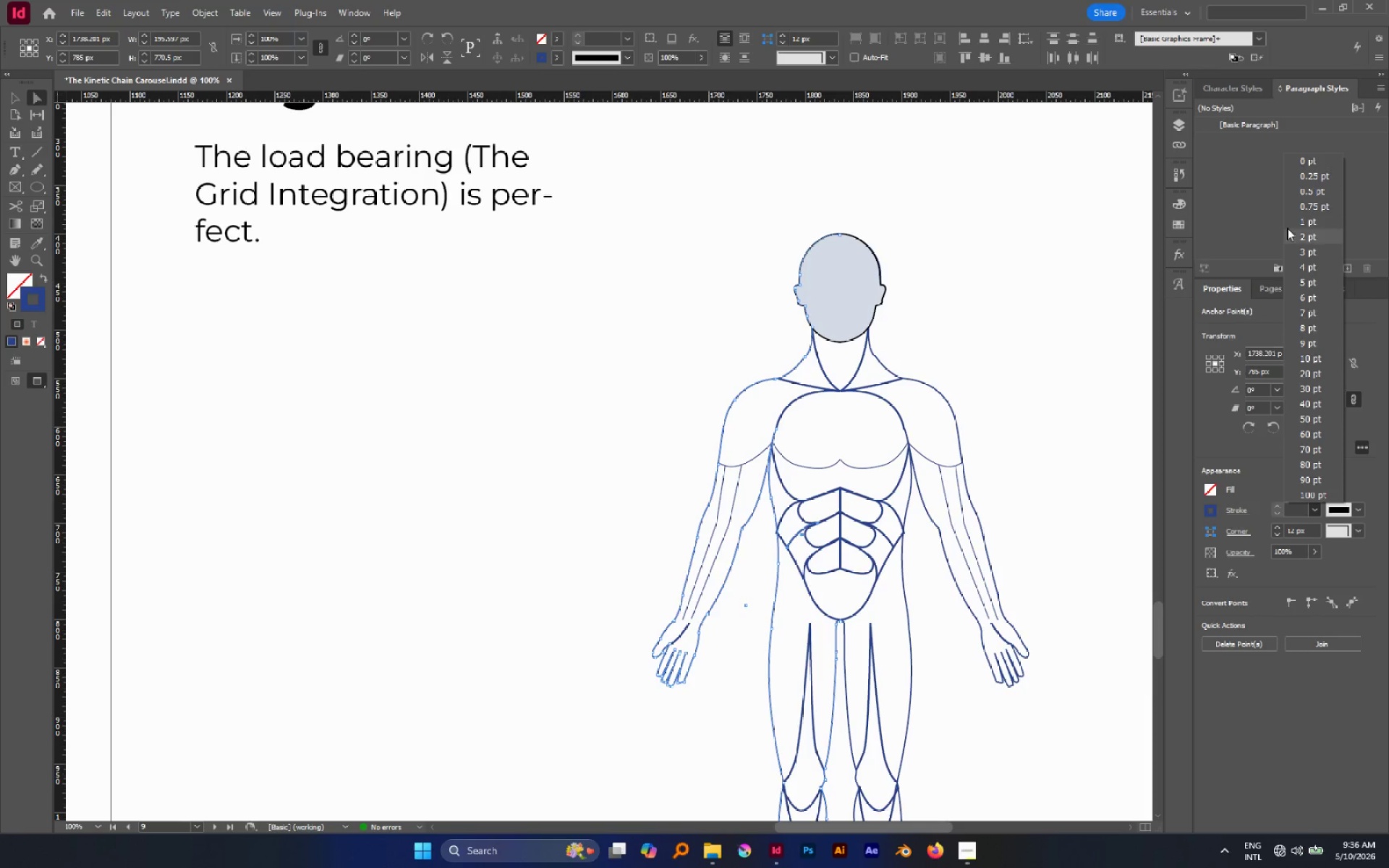 
left_click([1302, 224])
 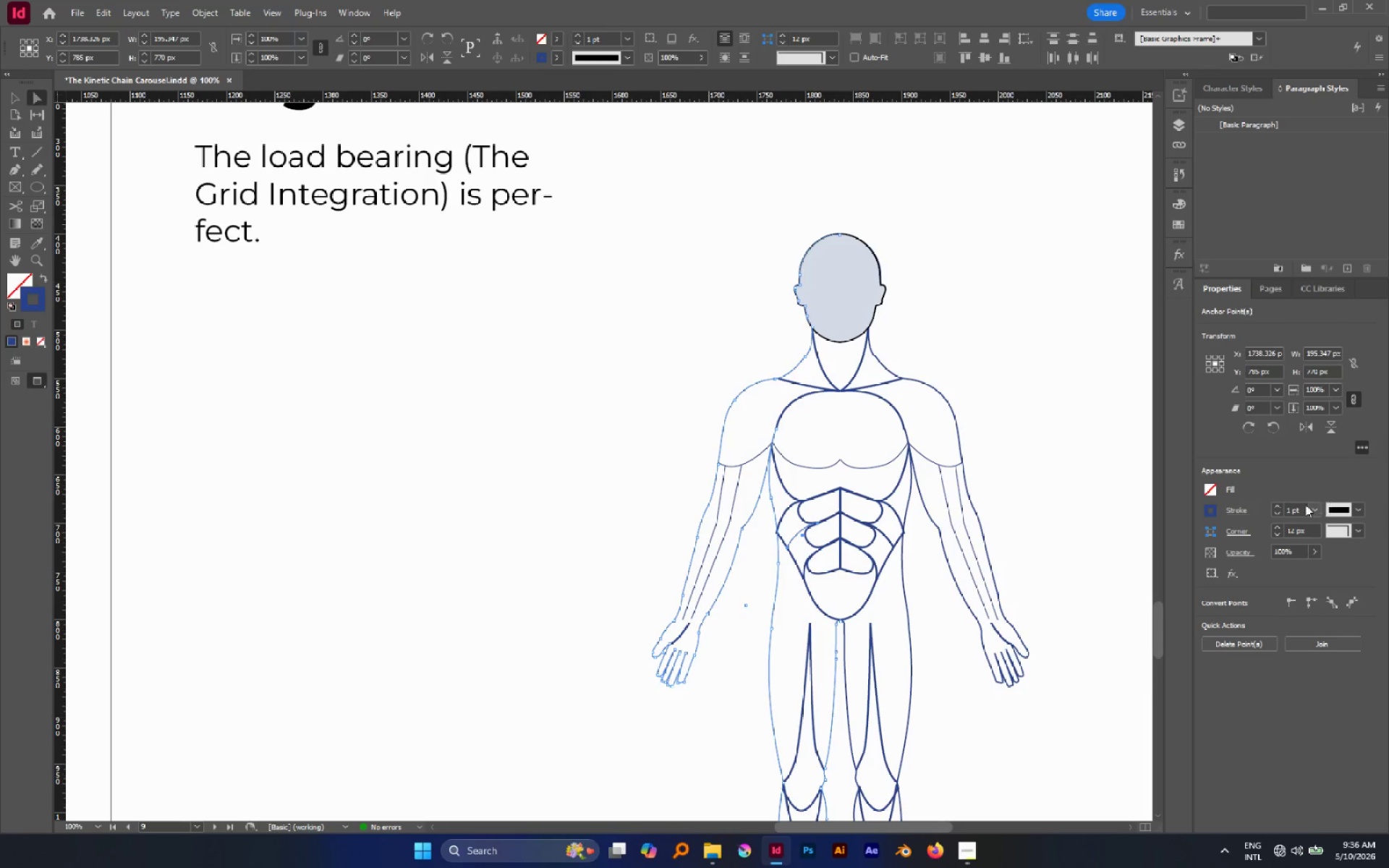 
left_click([1278, 508])
 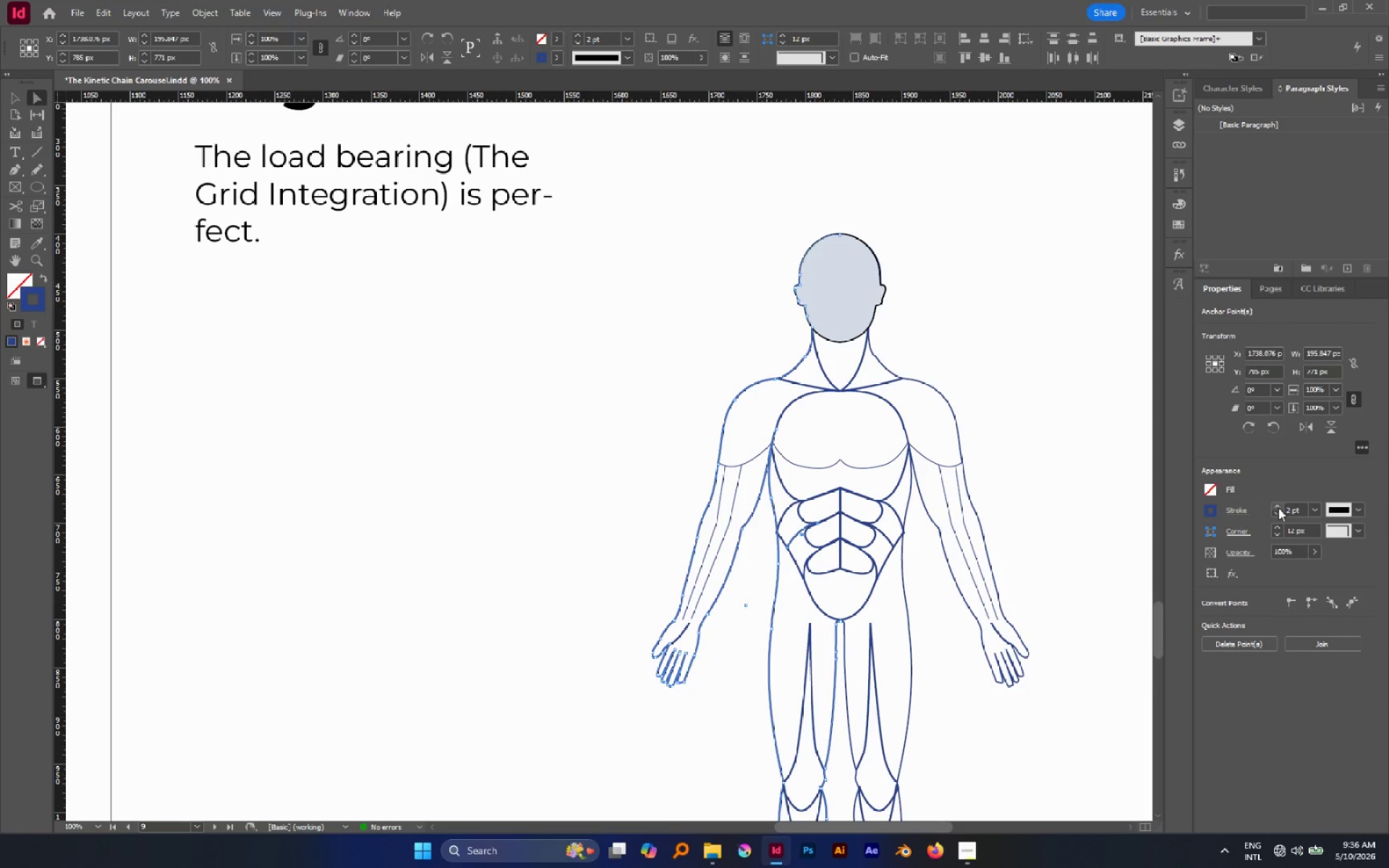 
left_click([975, 452])
 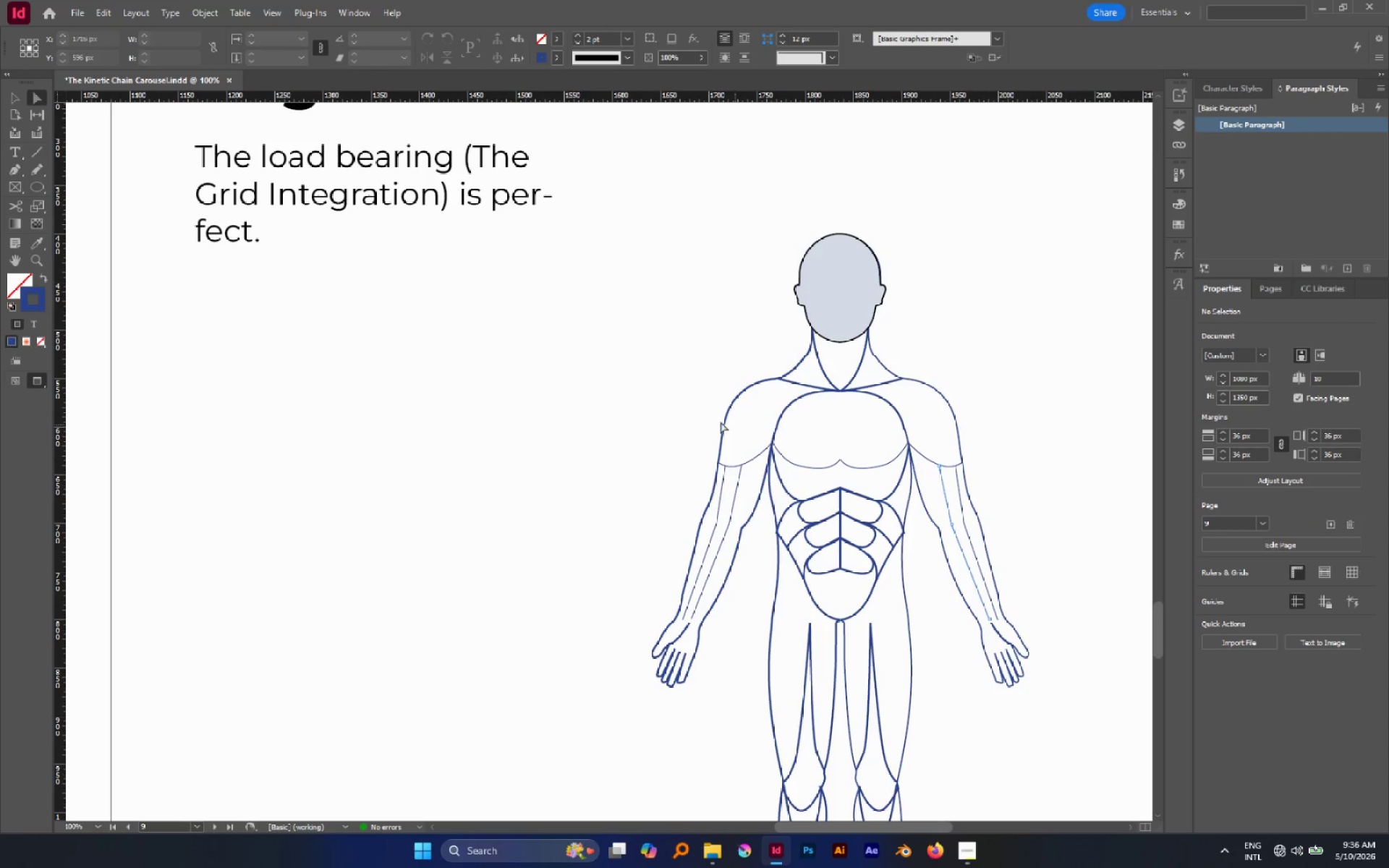 
hold_key(key=AltLeft, duration=0.67)
scroll: coordinate [716, 420], scroll_direction: down, amount: 1.0
 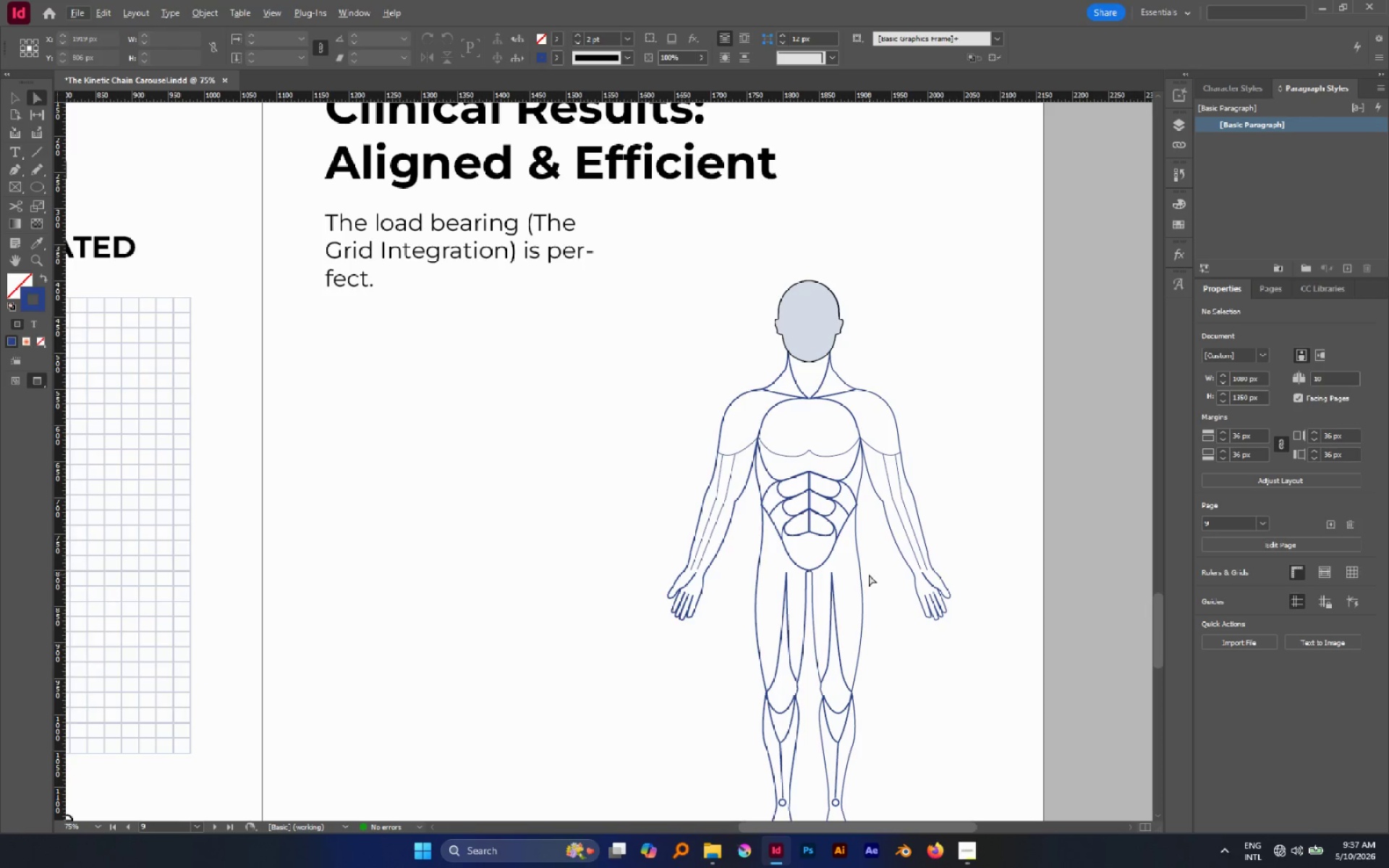 
hold_key(key=AltLeft, duration=1.78)
scroll: coordinate [894, 626], scroll_direction: up, amount: 4.0
 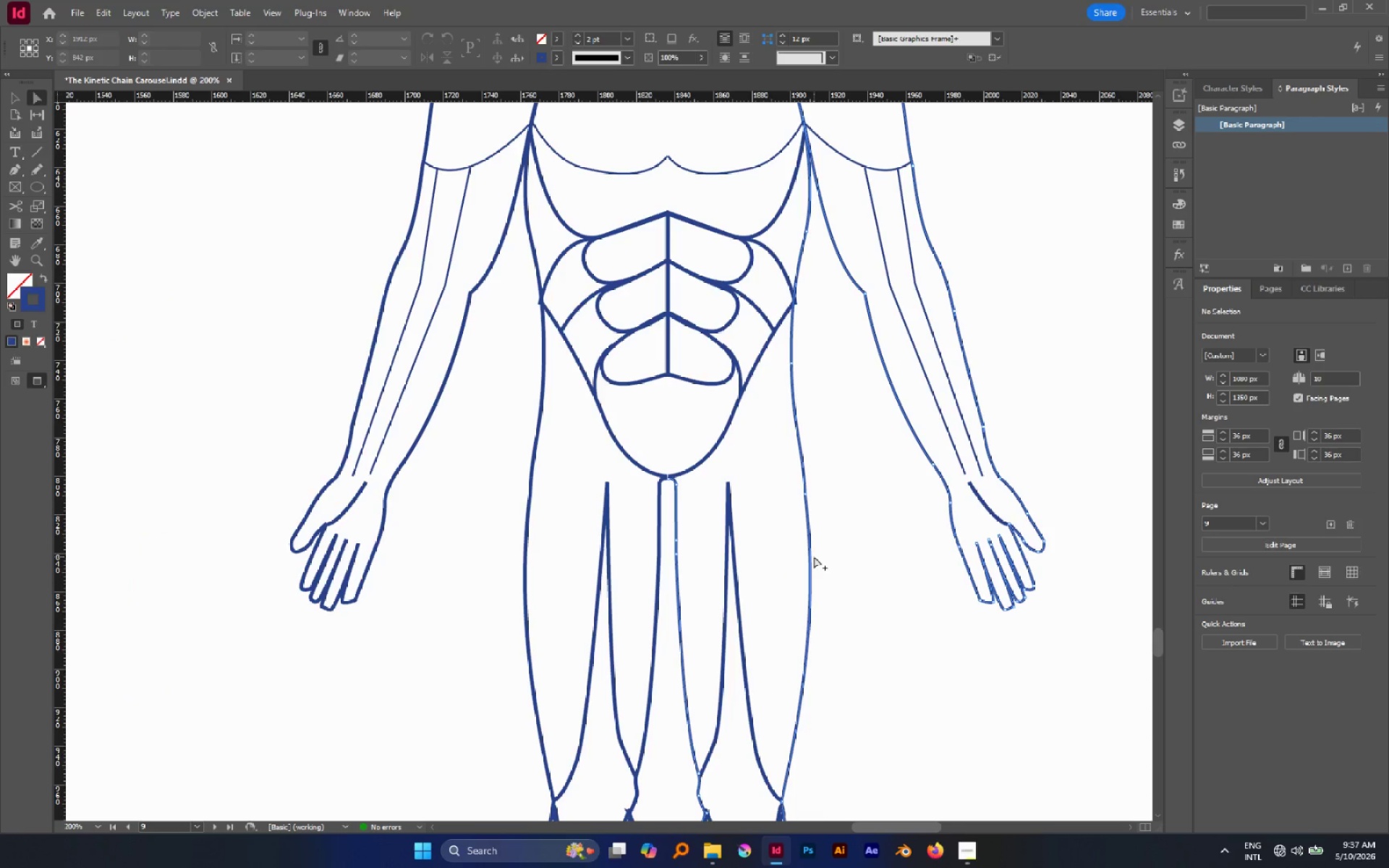 
left_click([814, 556])
 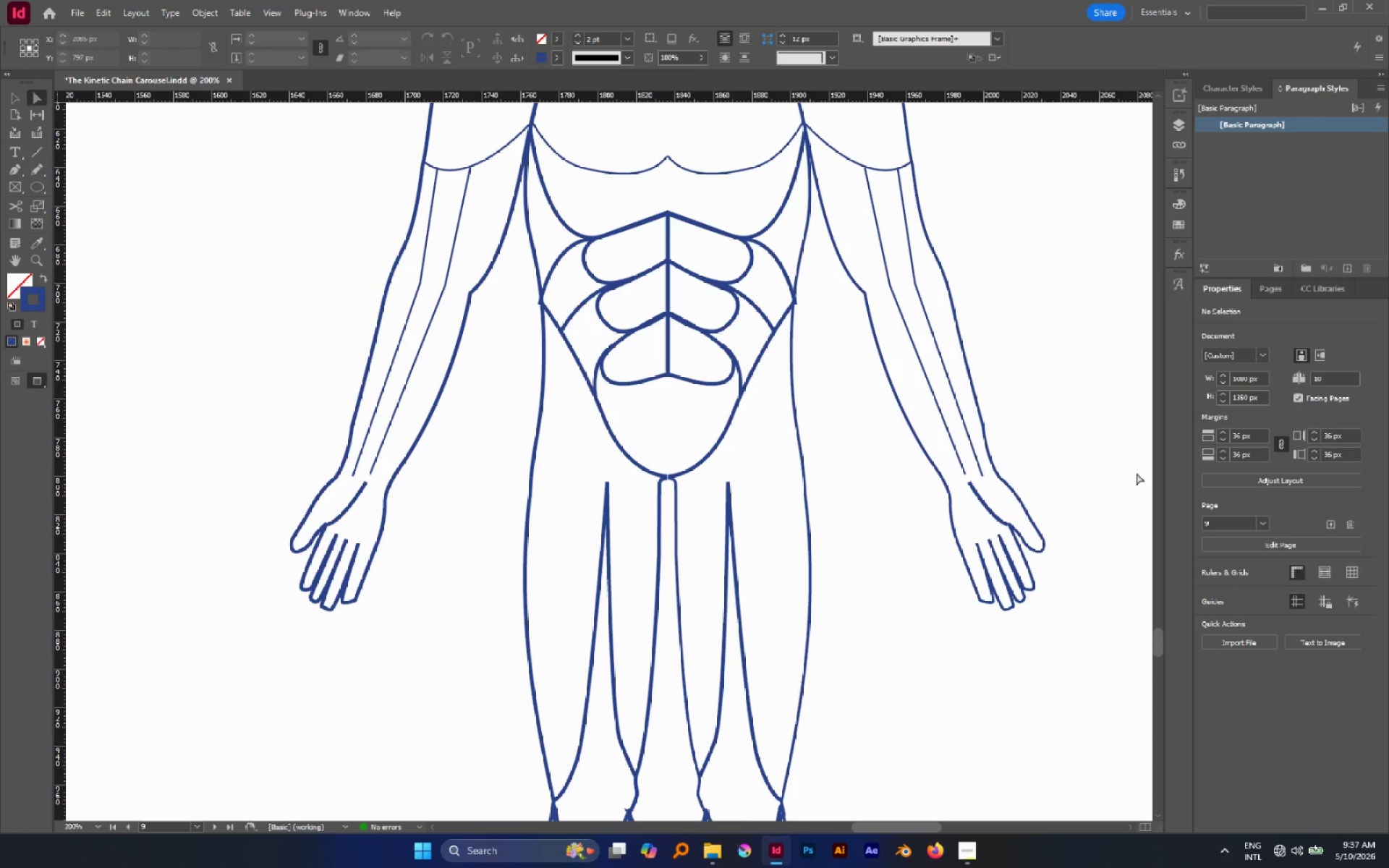 
hold_key(key=AltLeft, duration=0.64)
left_click_drag(start_coordinate=[844, 523], to_coordinate=[777, 561])
 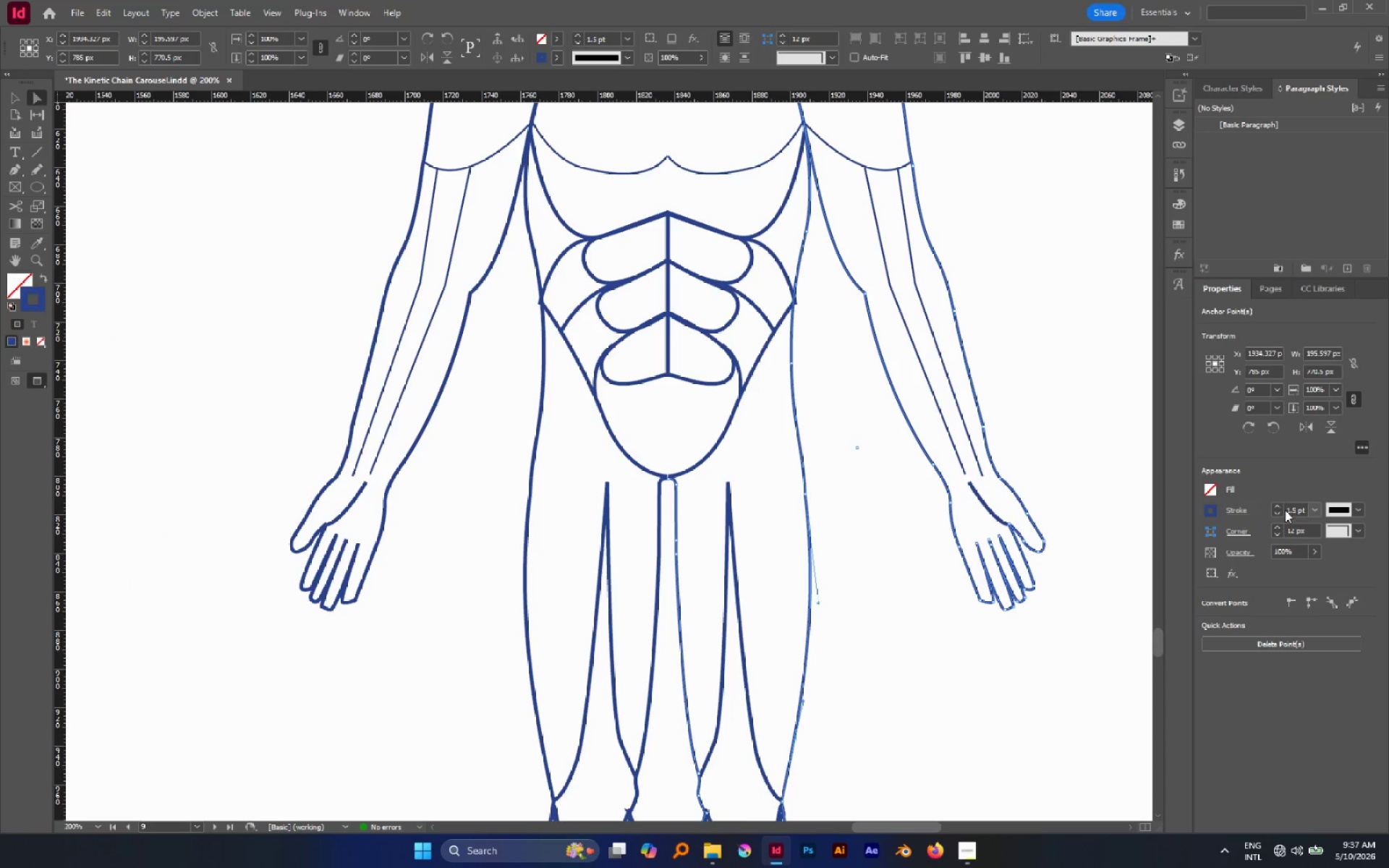 
left_click([1280, 506])
 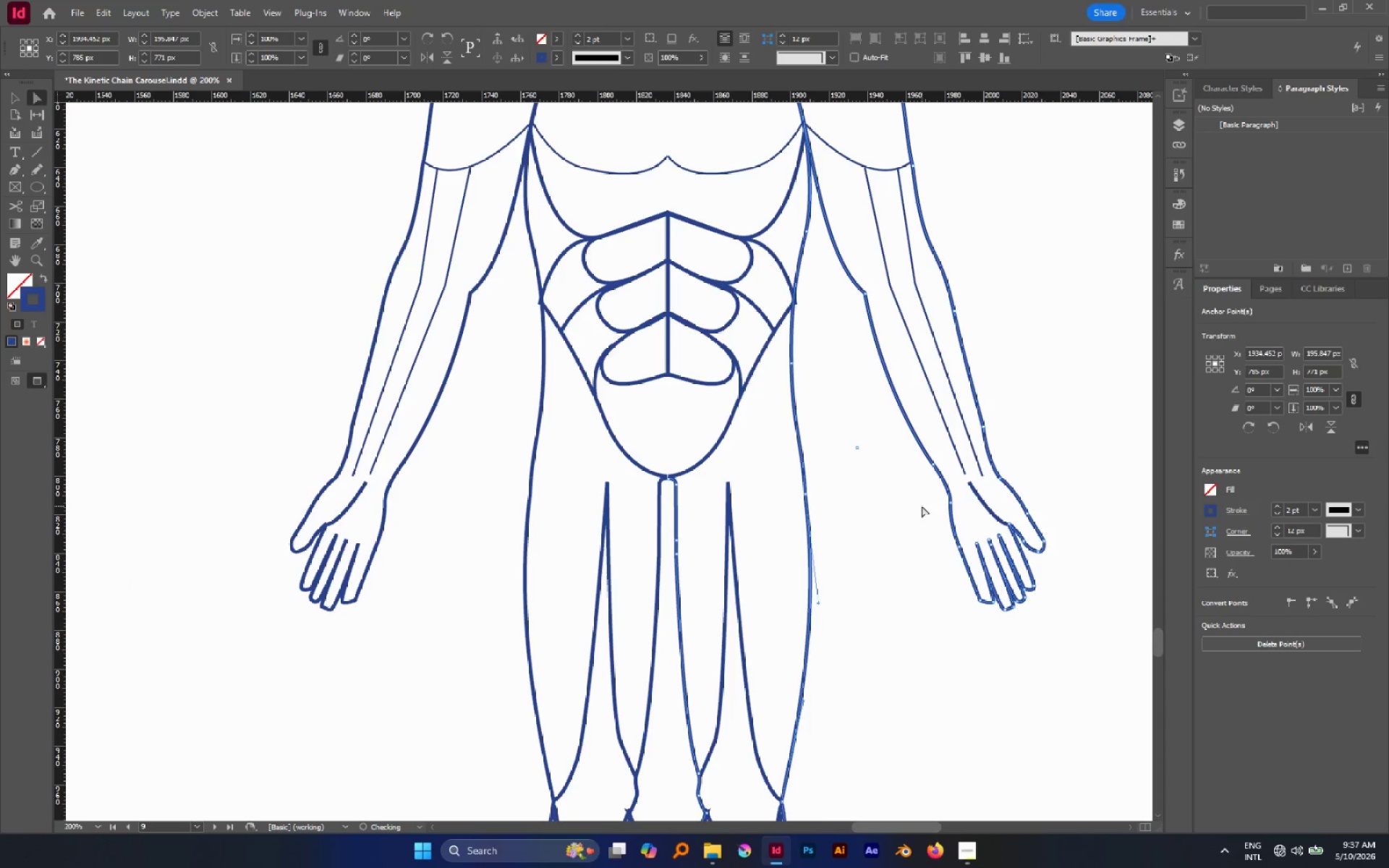 
left_click([922, 506])
 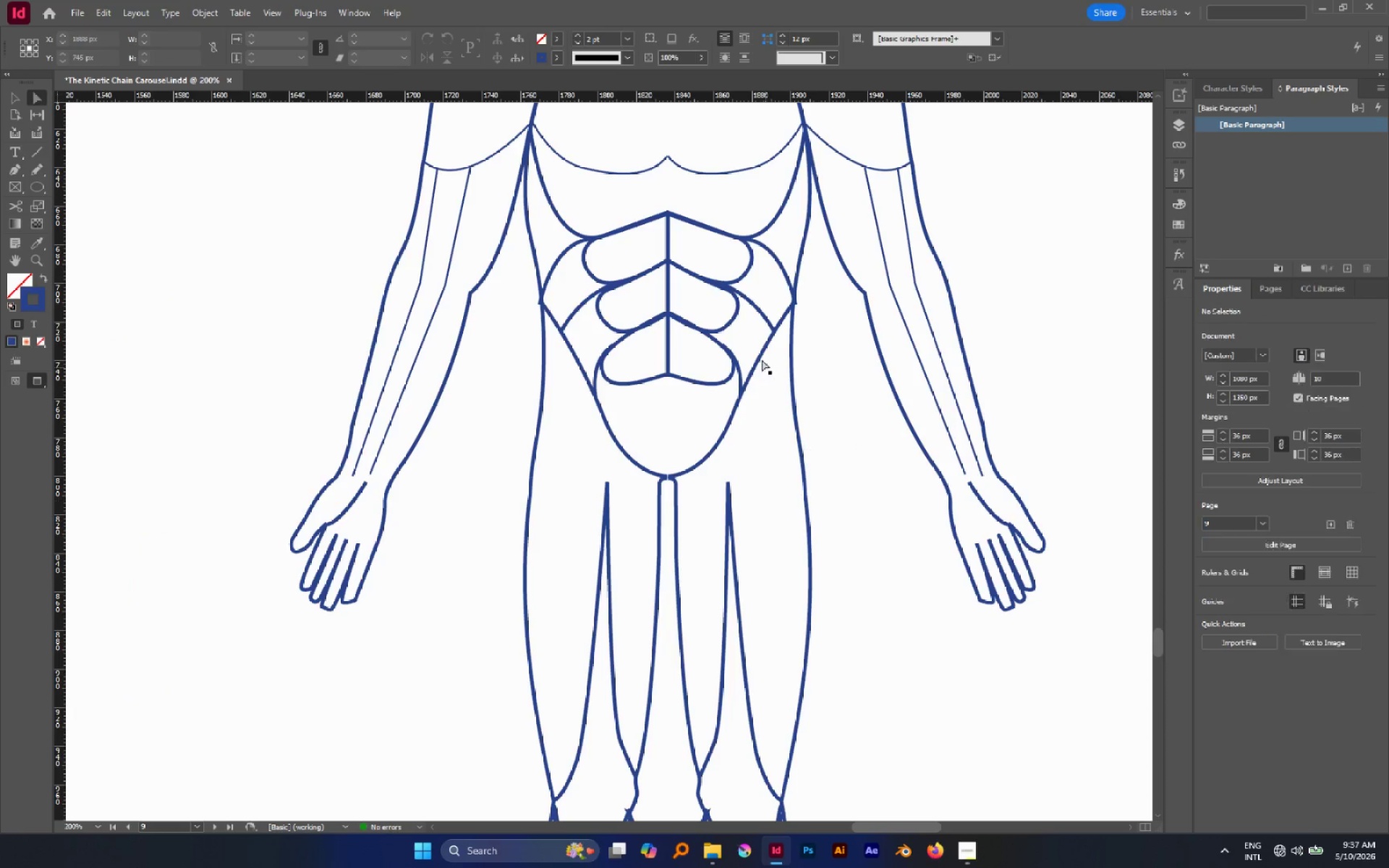 
scroll: coordinate [760, 356], scroll_direction: up, amount: 2.0
 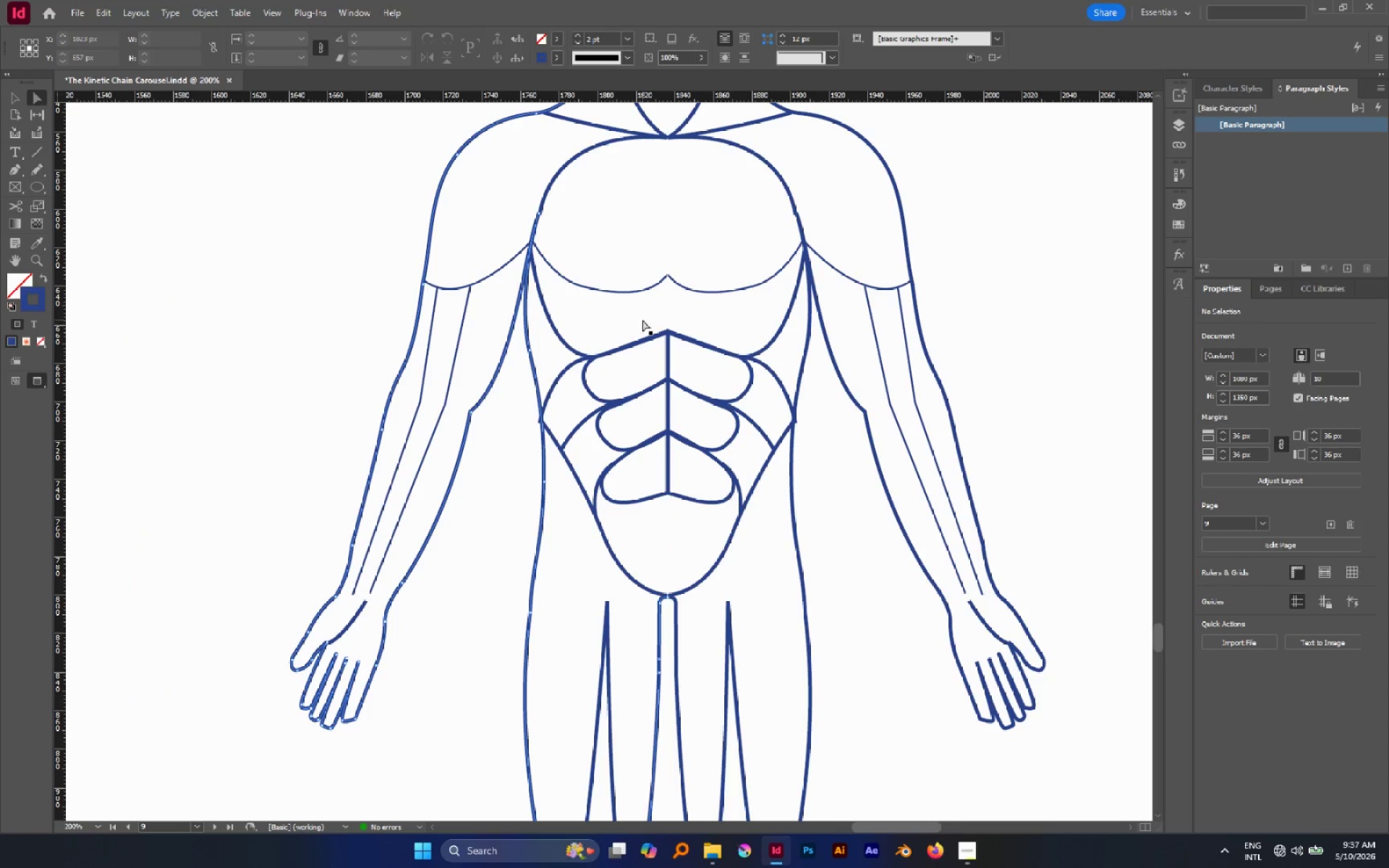 
left_click_drag(start_coordinate=[637, 315], to_coordinate=[679, 393])
 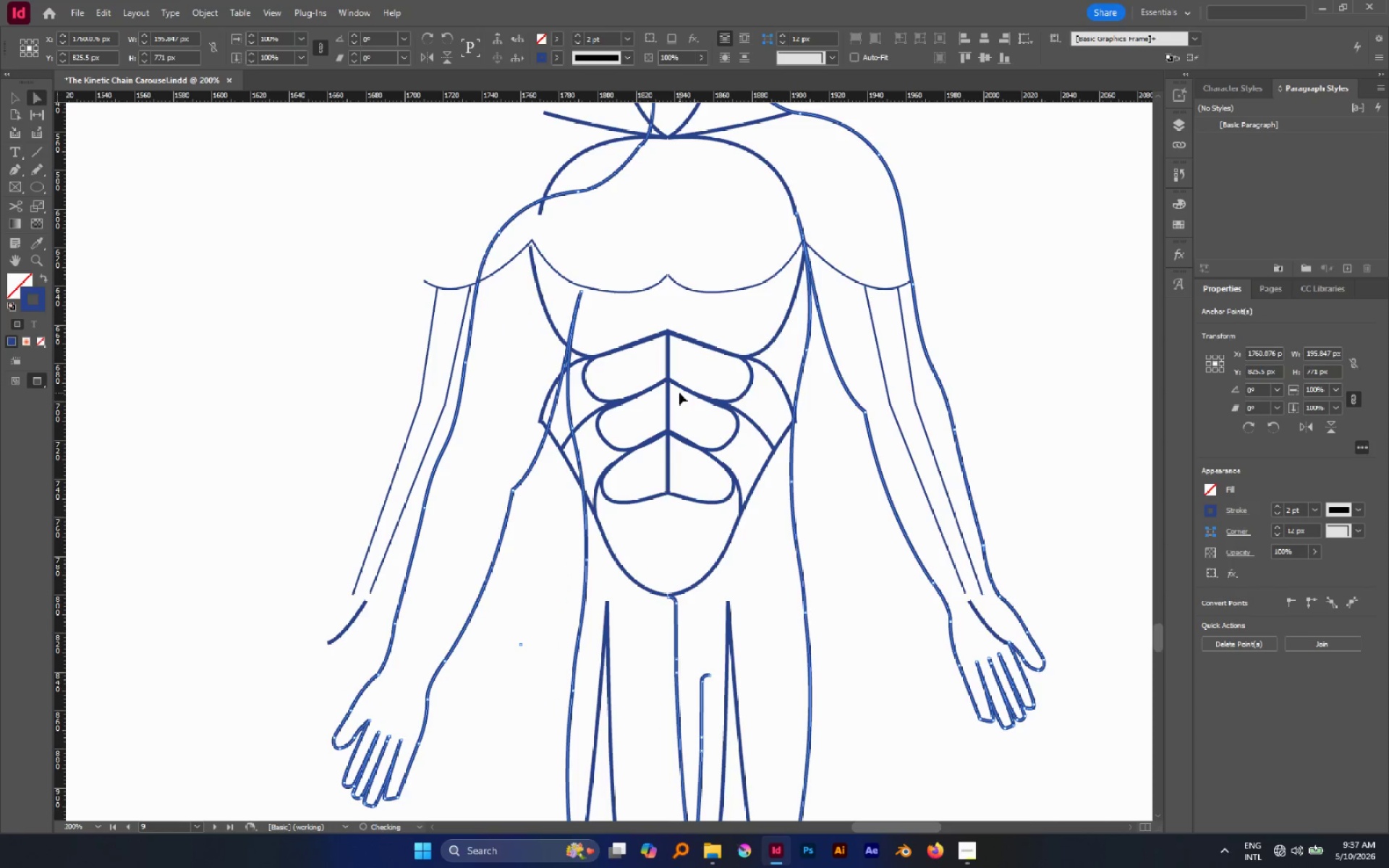 
key(Control+Z)
 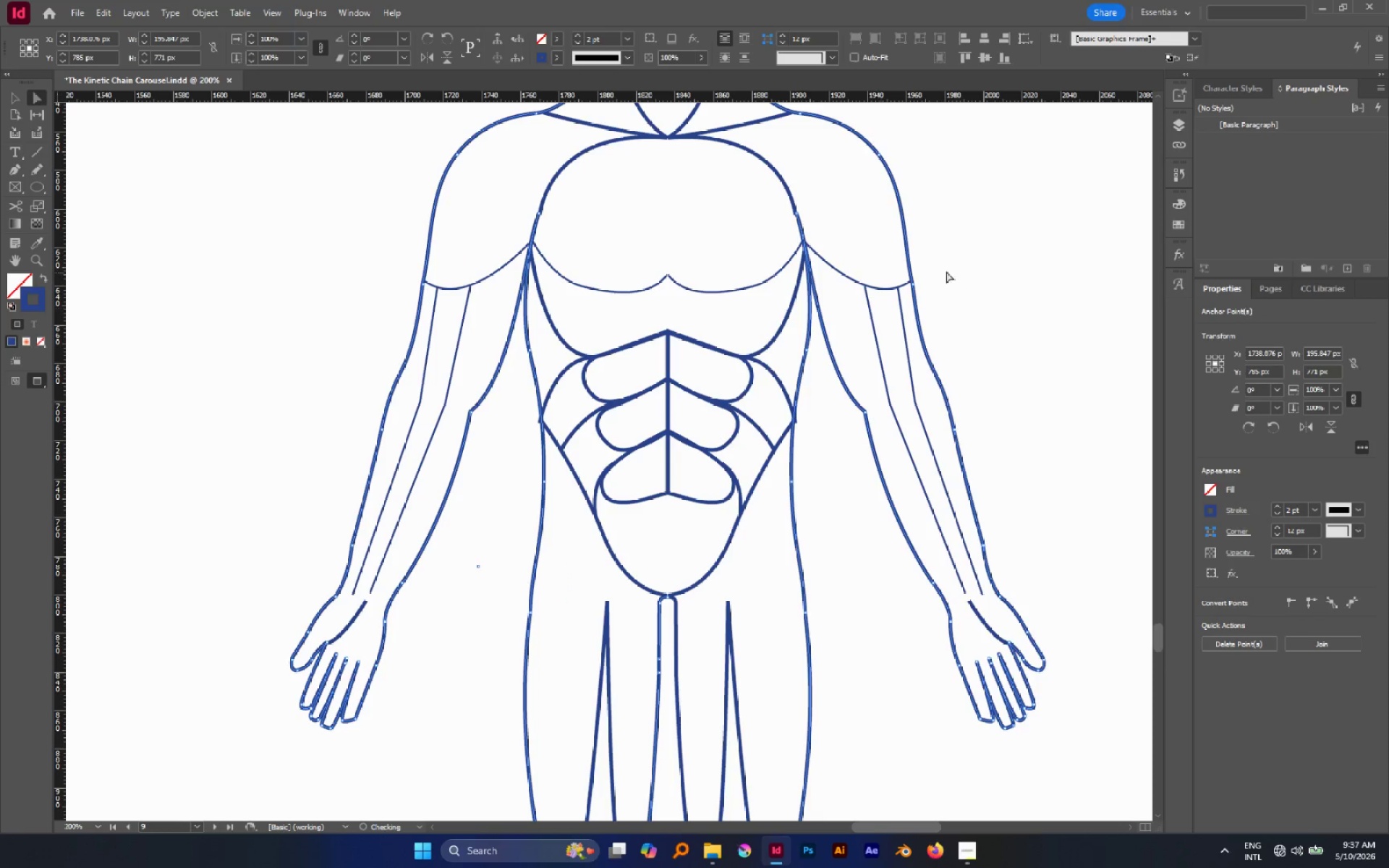 
left_click([1002, 261])
 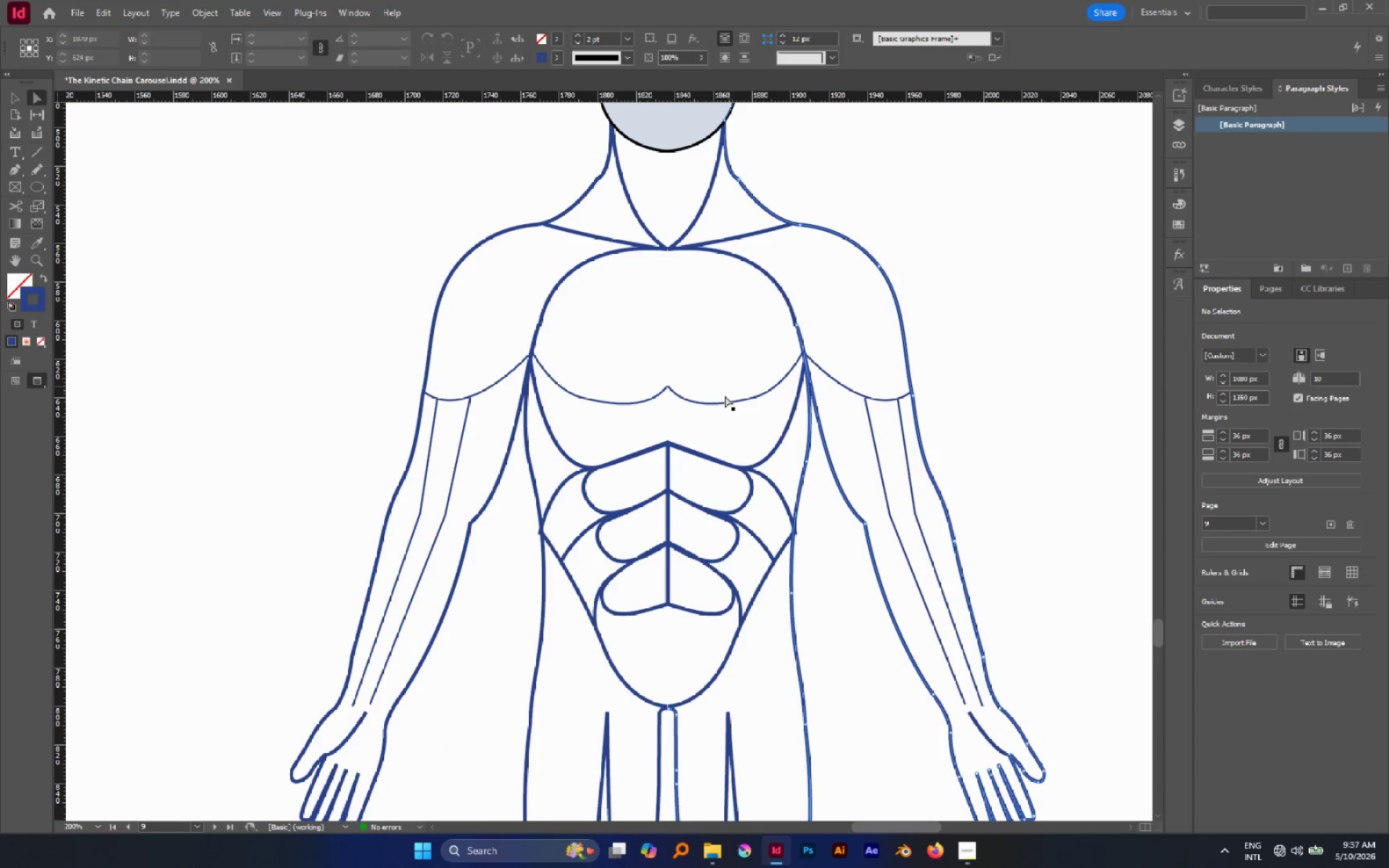 
scroll: coordinate [923, 270], scroll_direction: up, amount: 2.0
 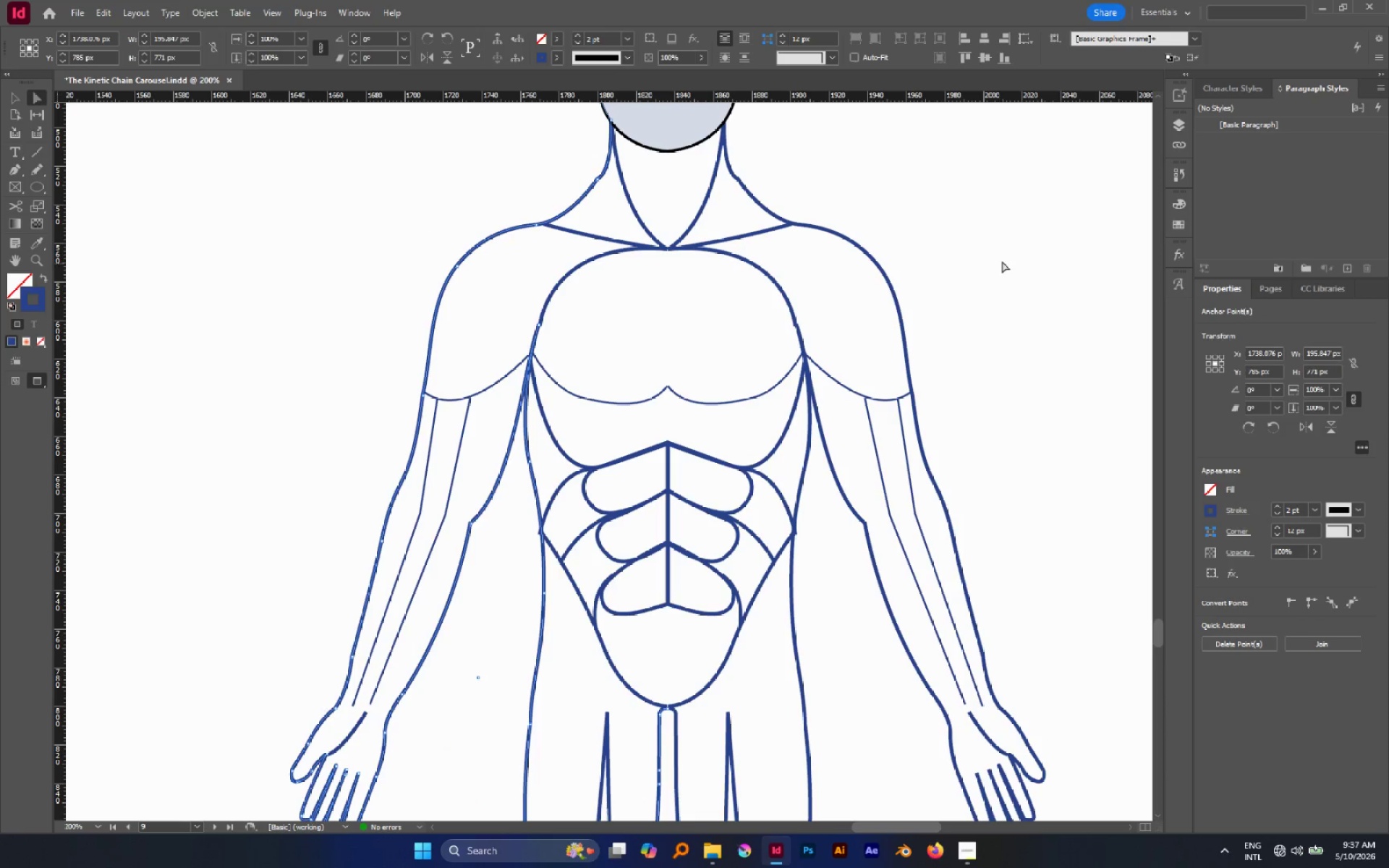 
hold_key(key=AltLeft, duration=0.88)
 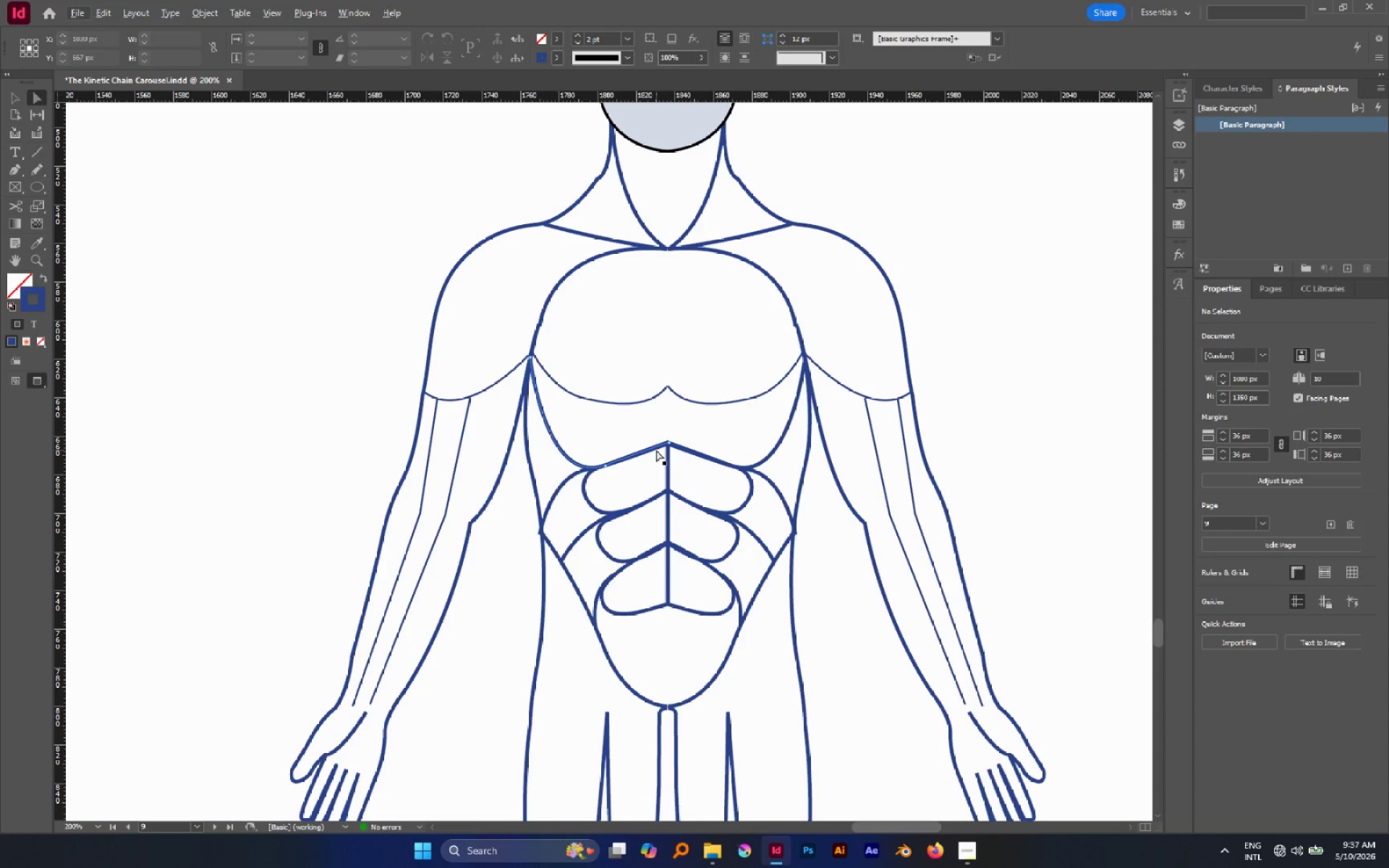 
key(Alt+AltLeft)
 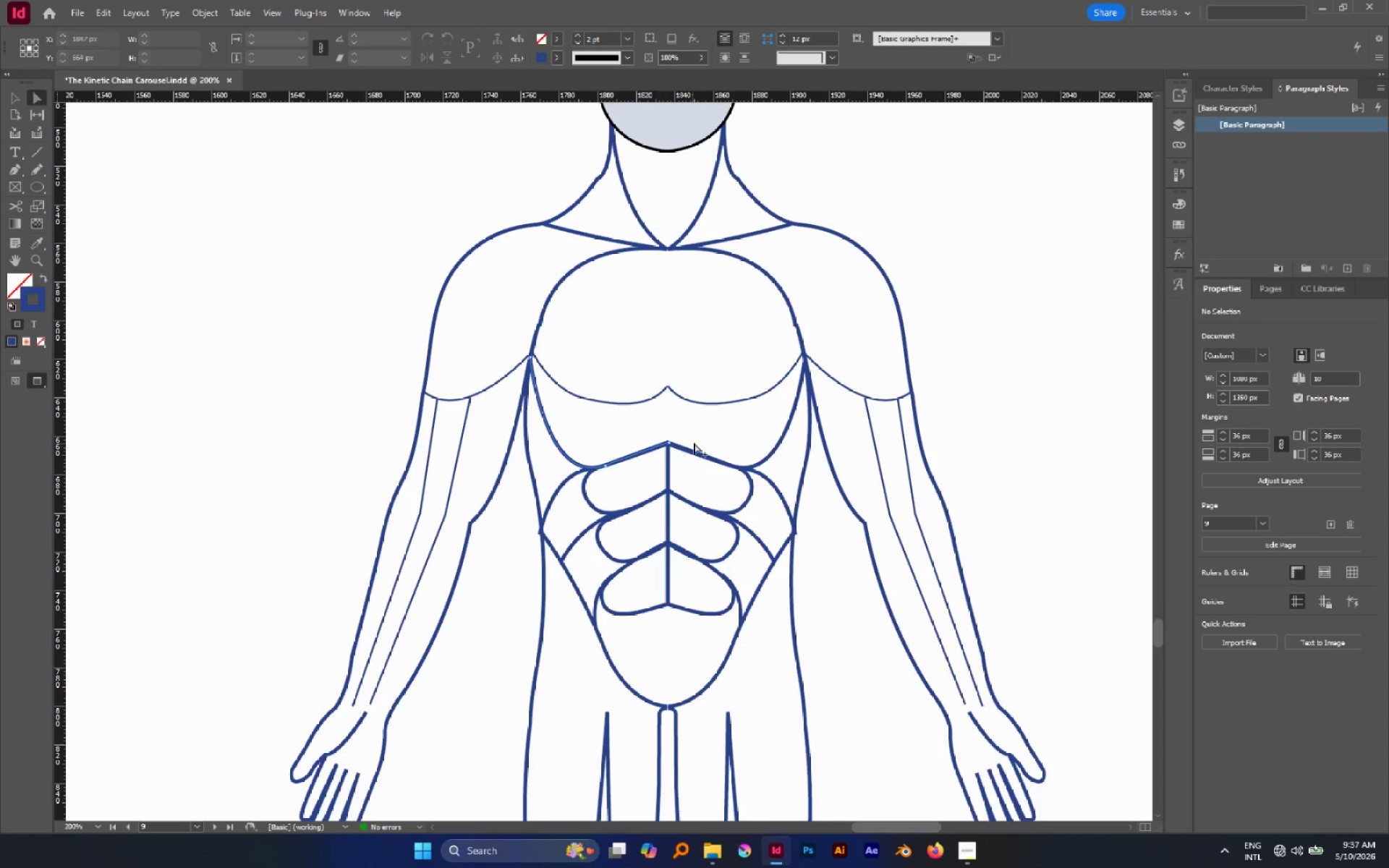 
hold_key(key=AltLeft, duration=0.55)
scroll: coordinate [694, 443], scroll_direction: down, amount: 5.0
 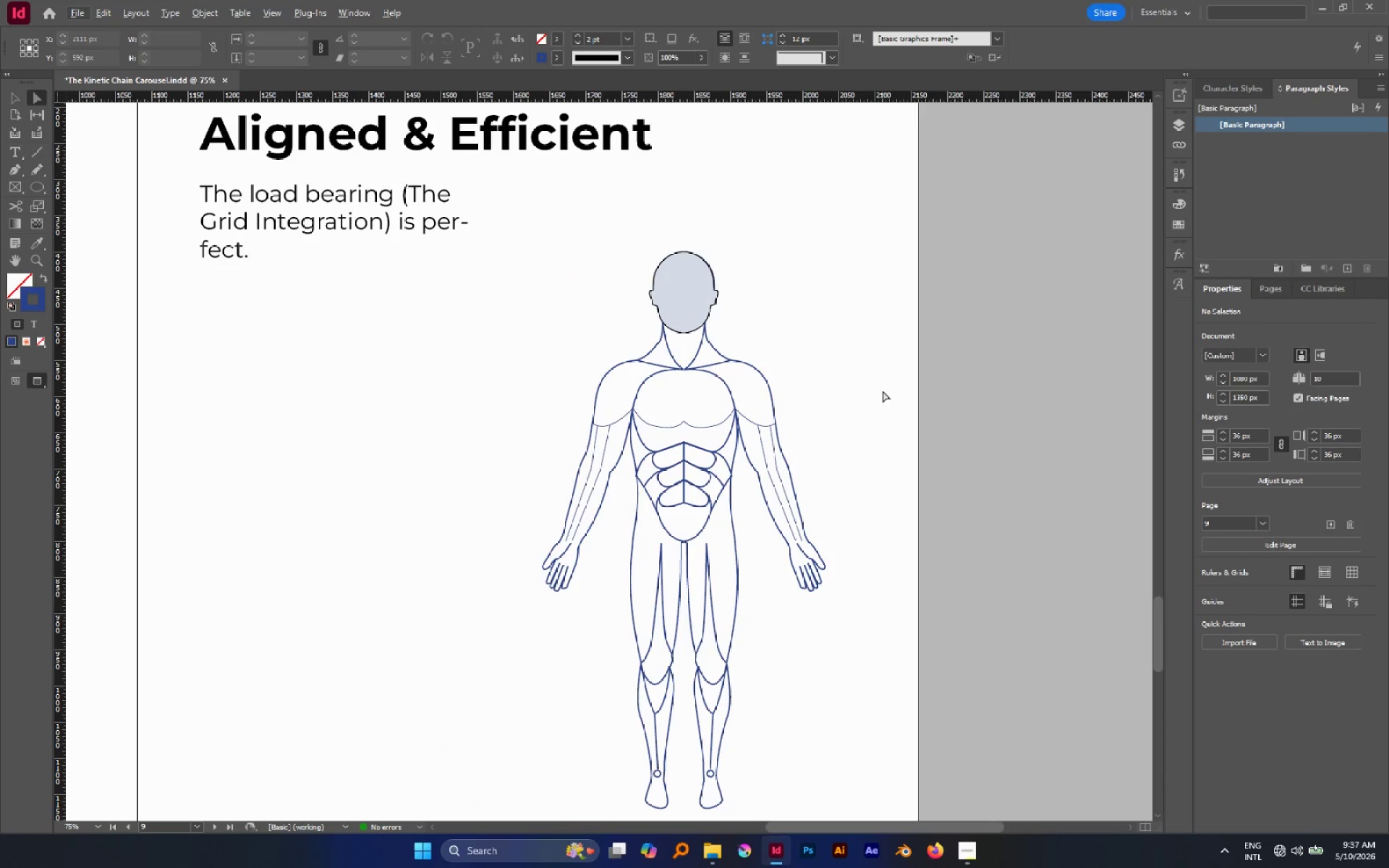 
hold_key(key=AltLeft, duration=0.5)
scroll: coordinate [883, 391], scroll_direction: down, amount: 1.0
 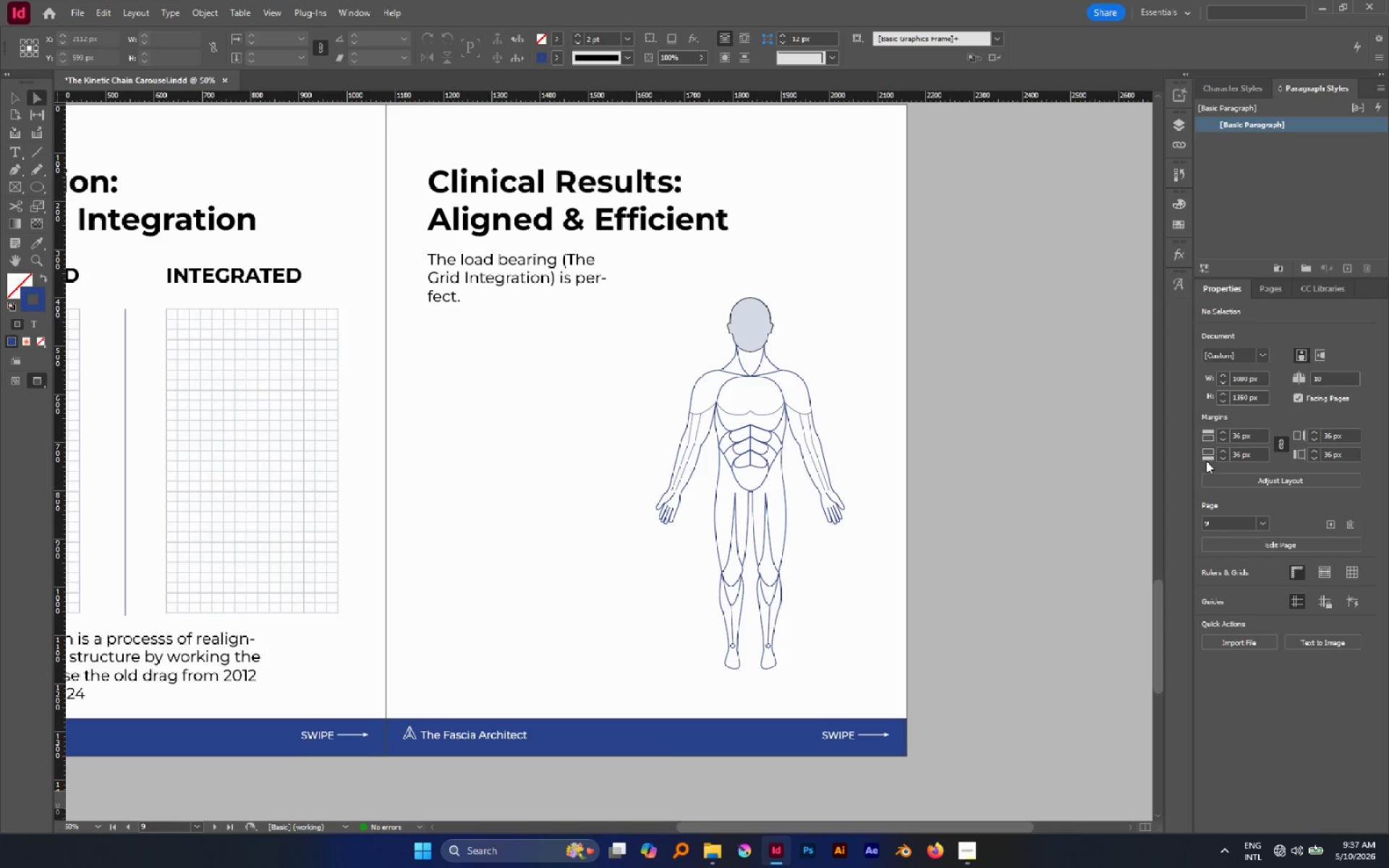 
wait(6.51)
 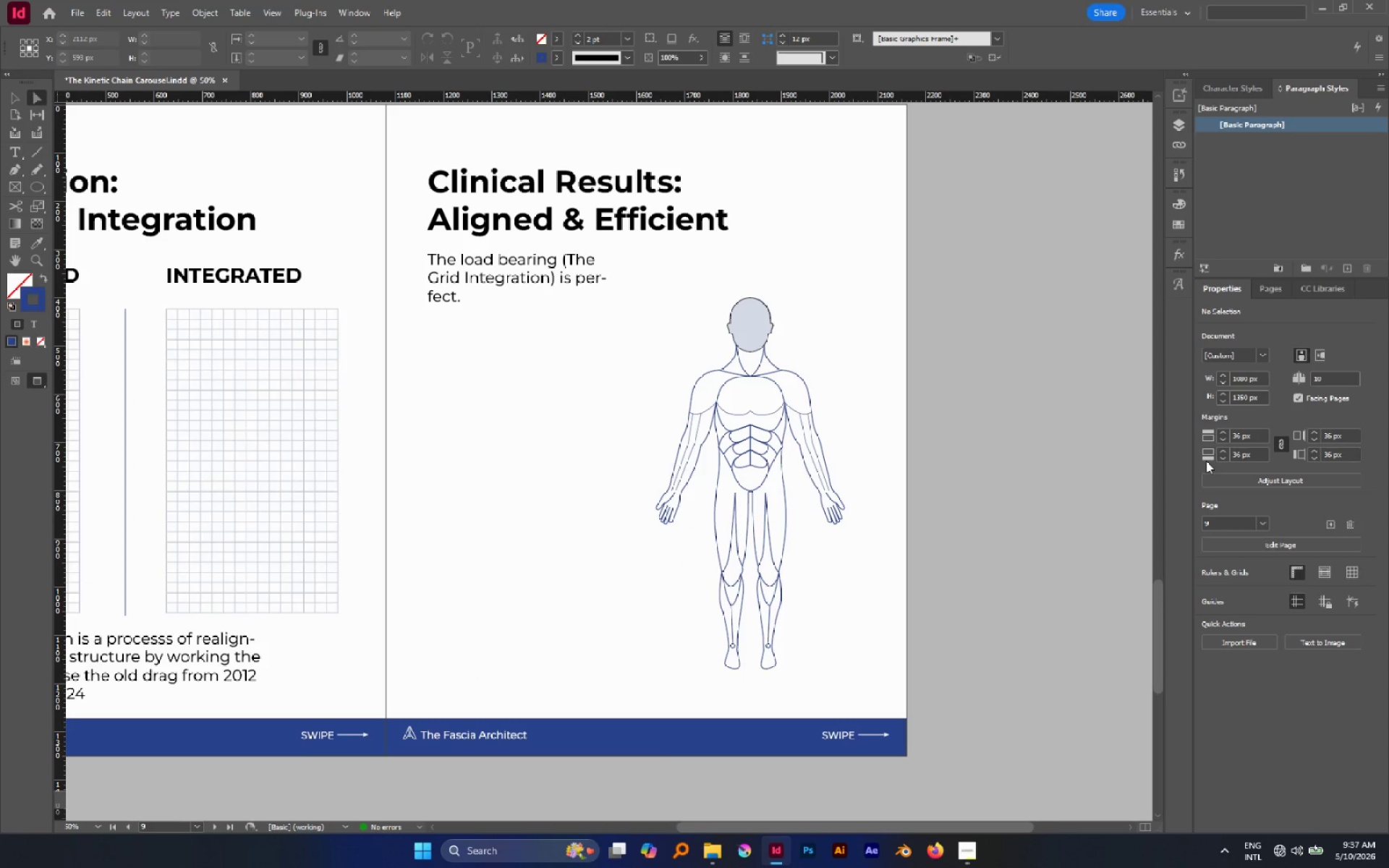 
hold_key(key=AltLeft, duration=2.67)
left_click([768, 415])
 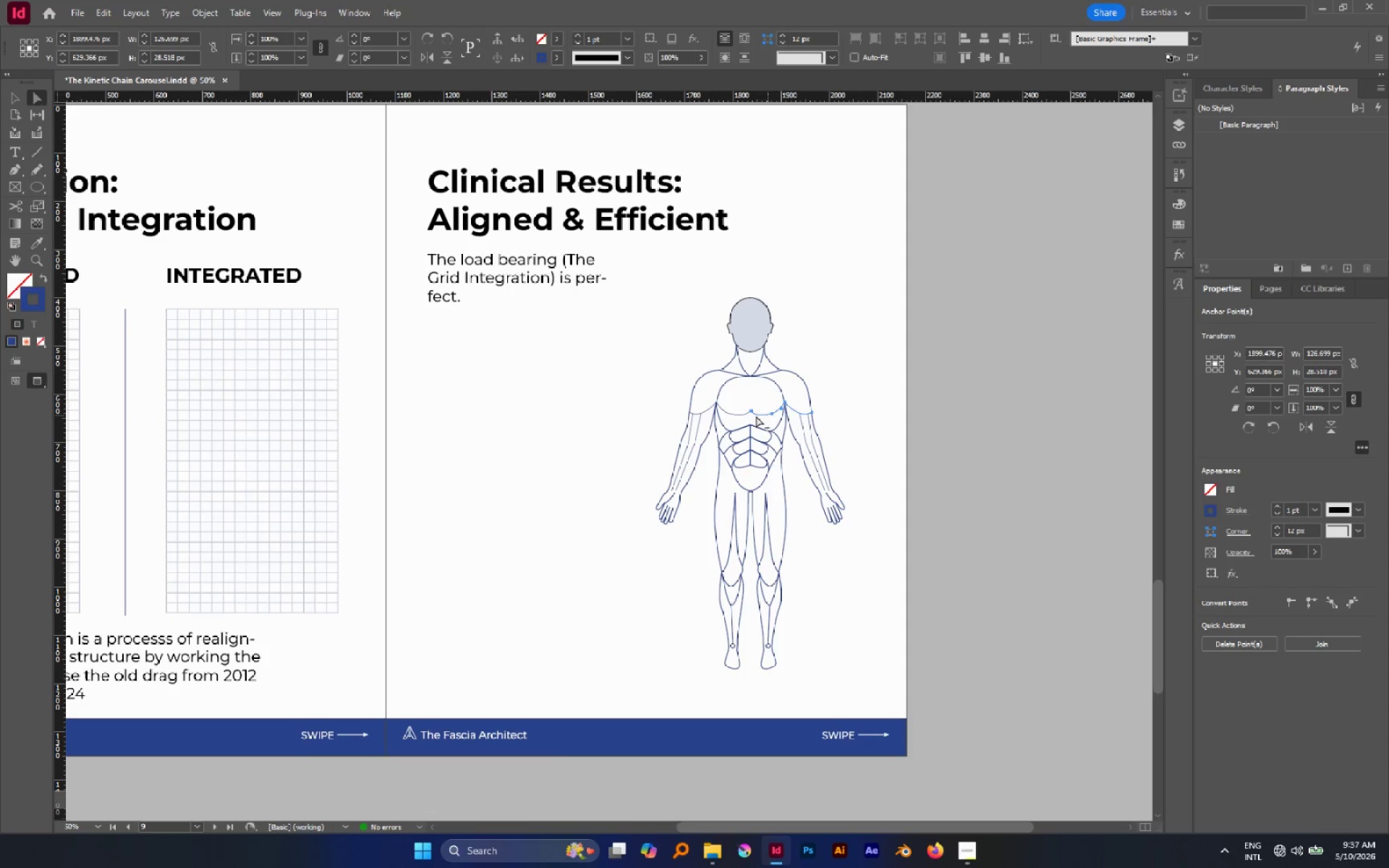 
hold_key(key=CapsLock, duration=1.08)
 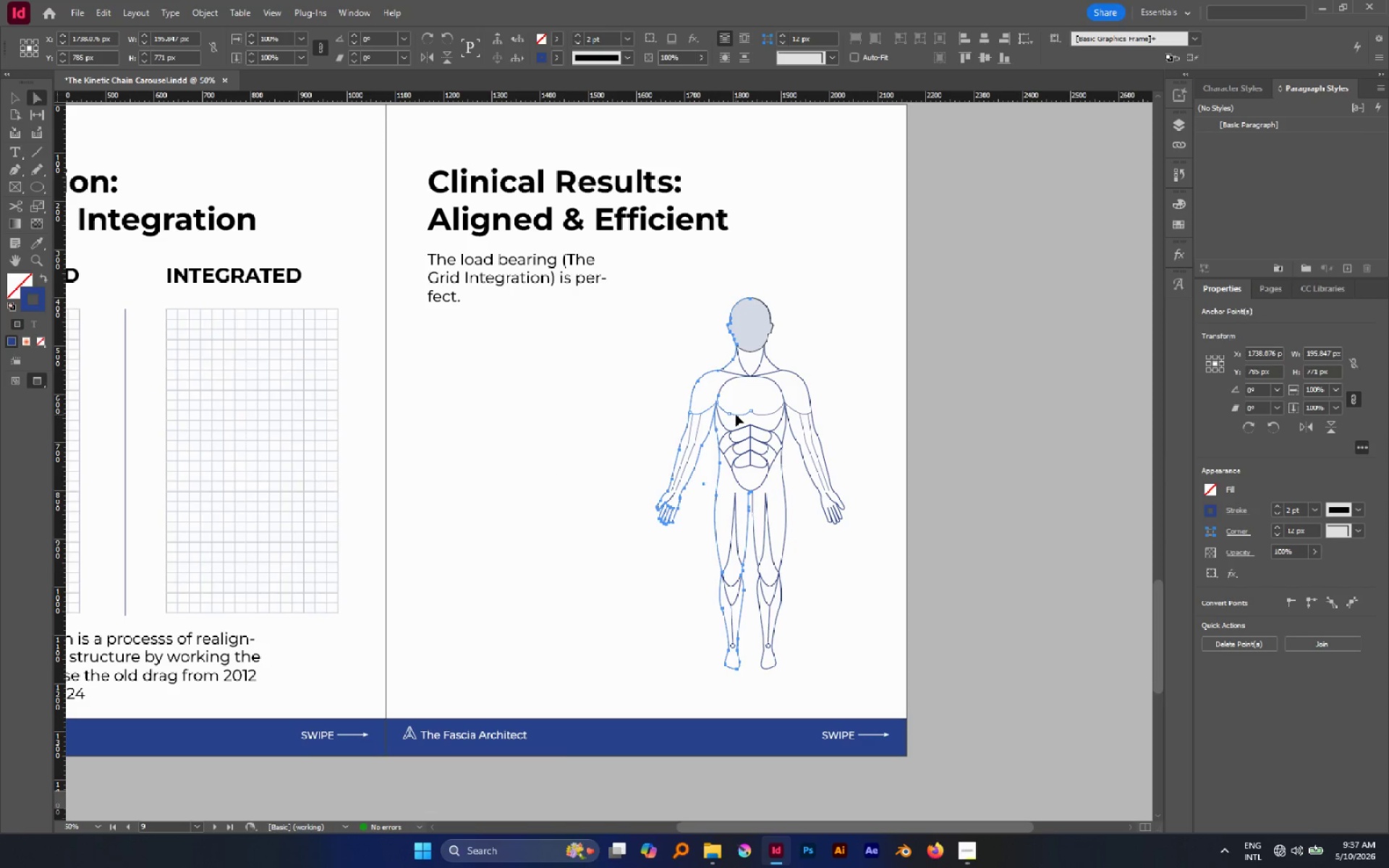 
left_click([729, 416])
 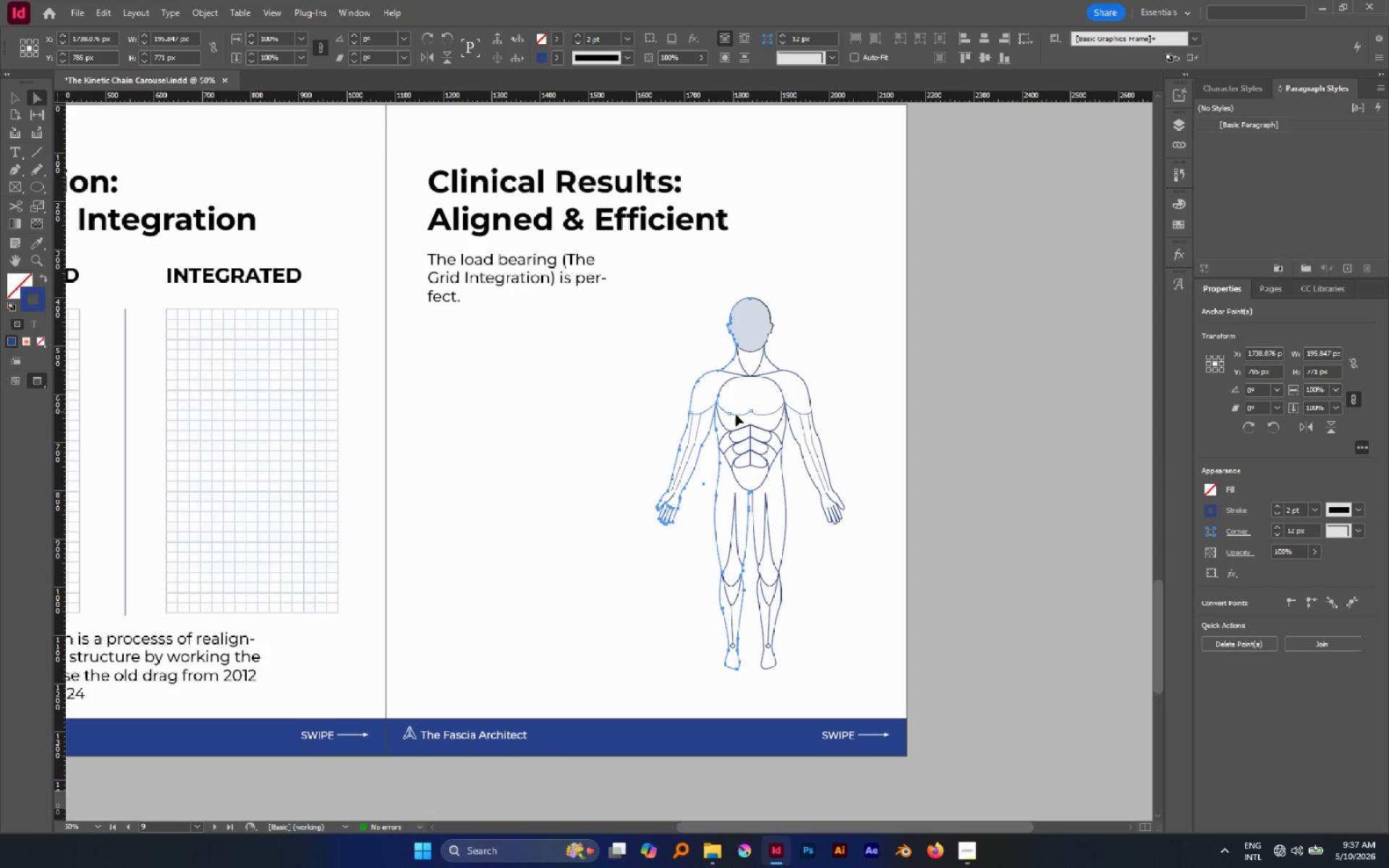 
left_click([736, 414])
 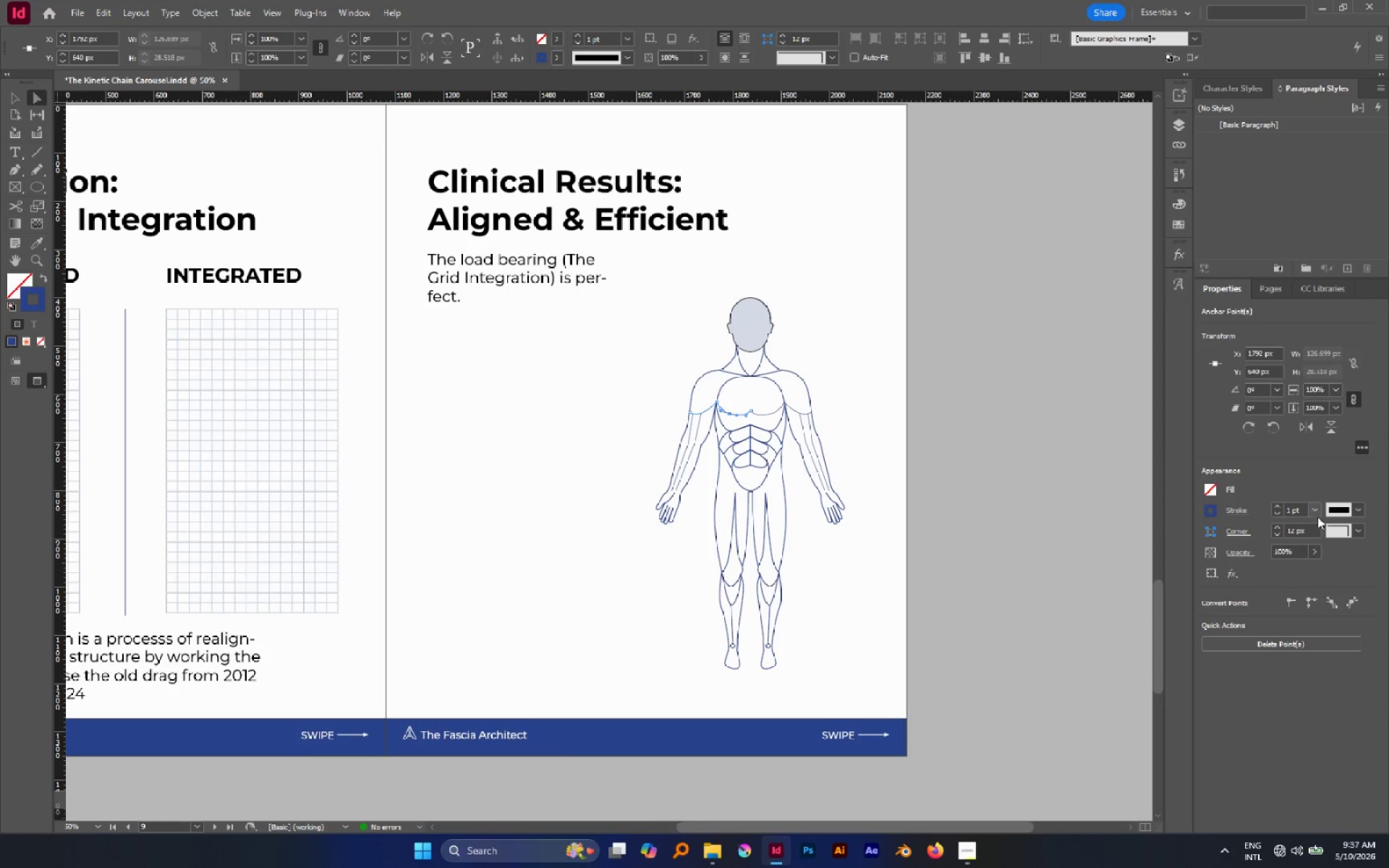 
left_click([1278, 509])
 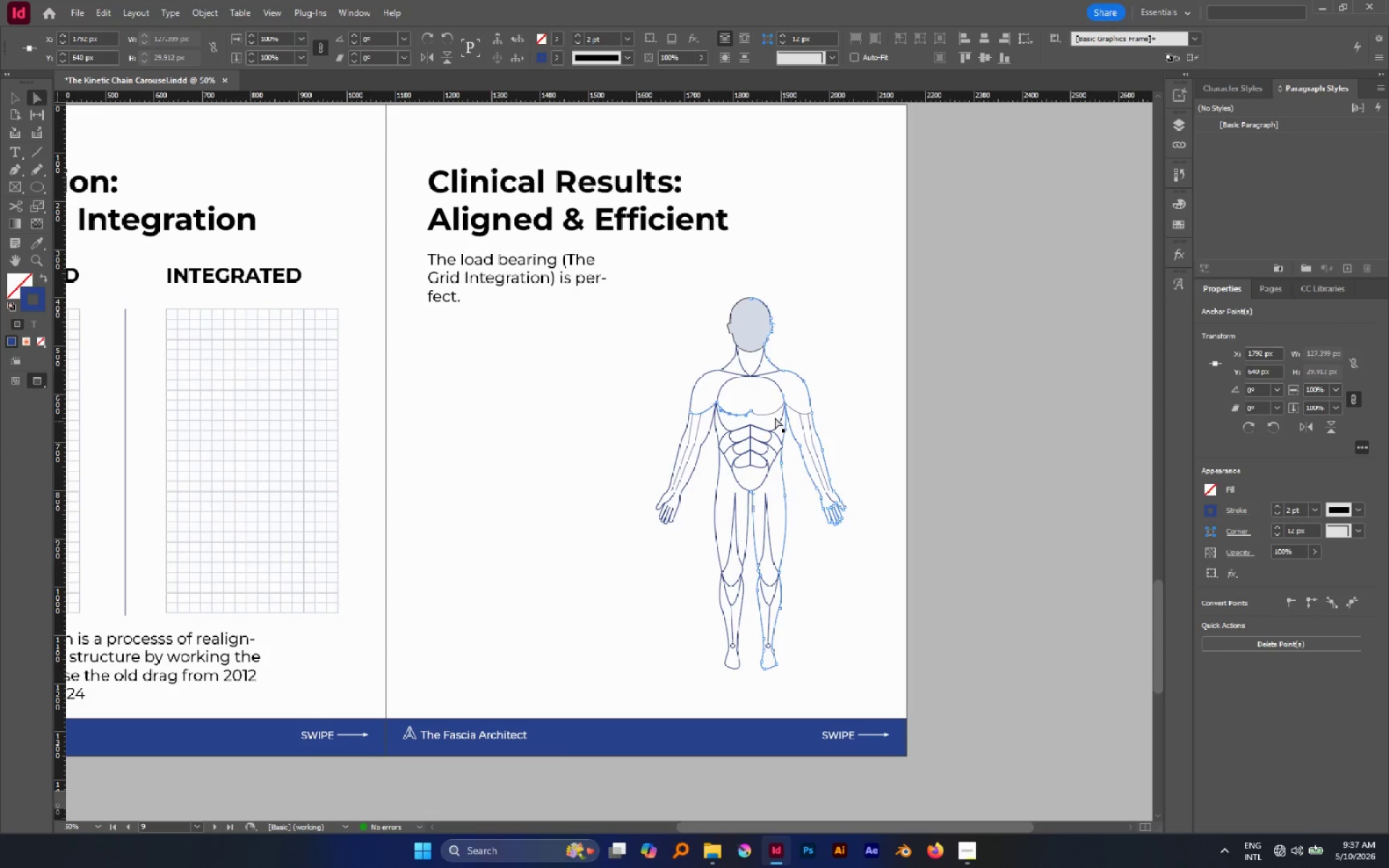 
left_click([770, 416])
 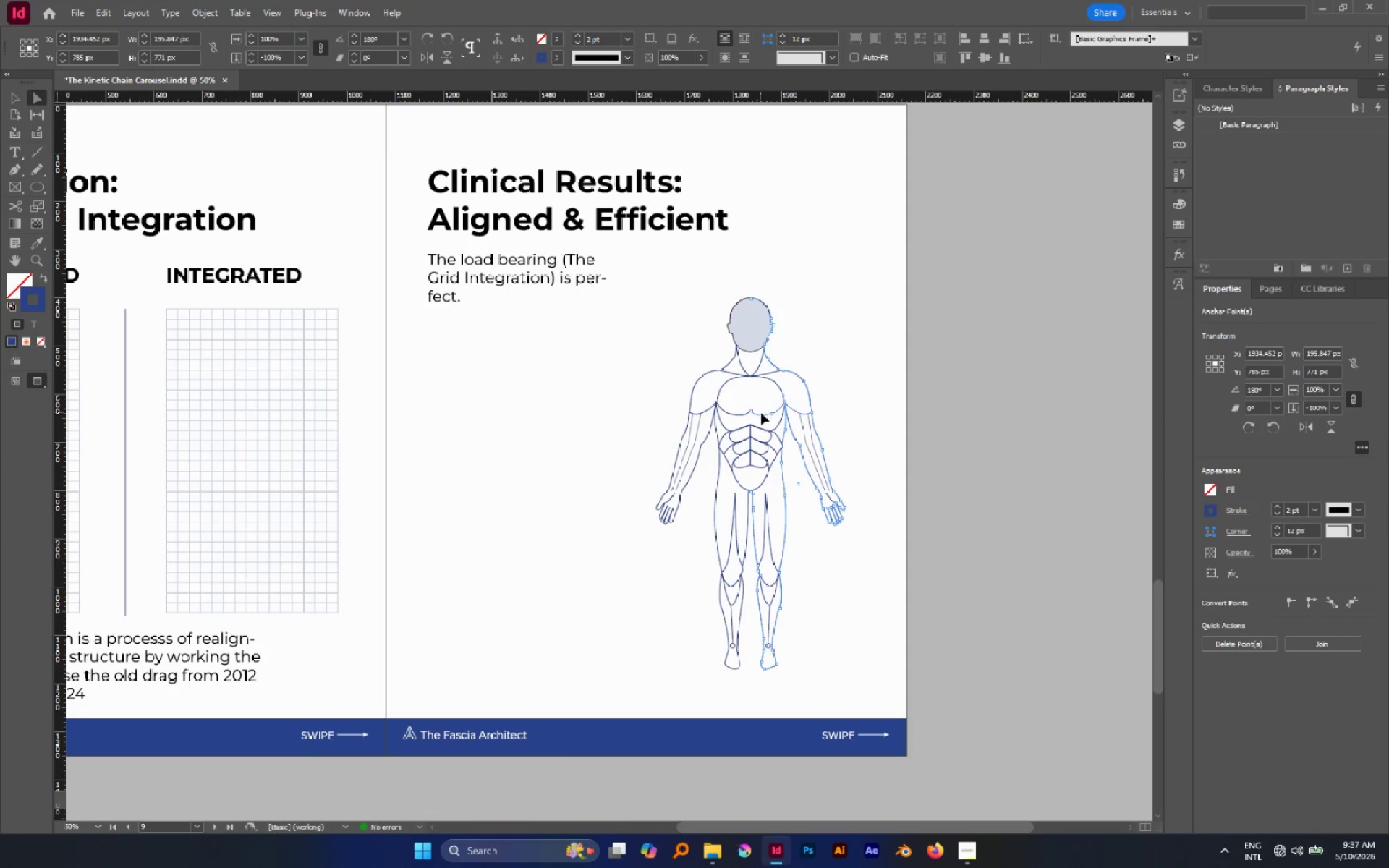 
left_click([763, 414])
 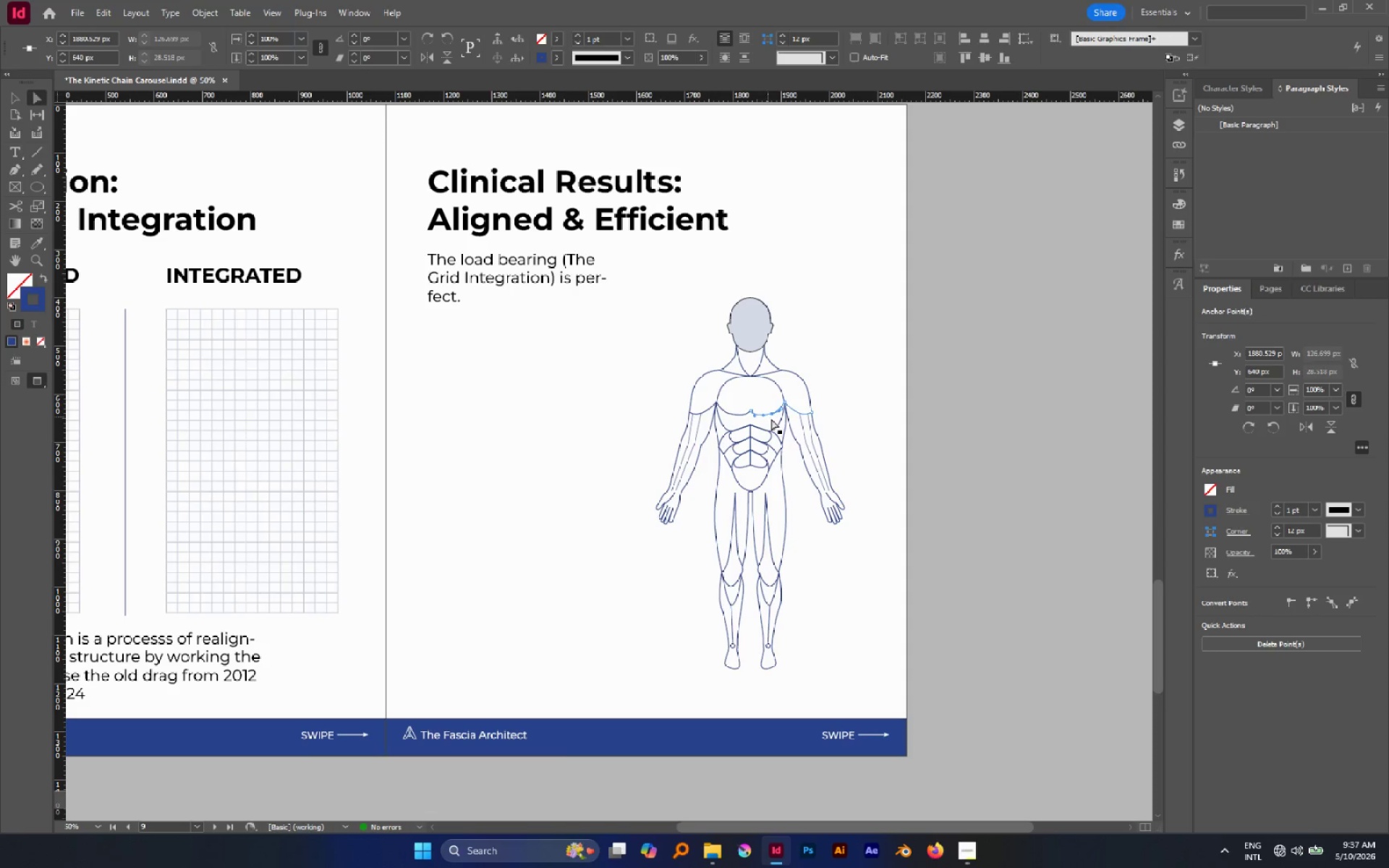 
wait(5.31)
 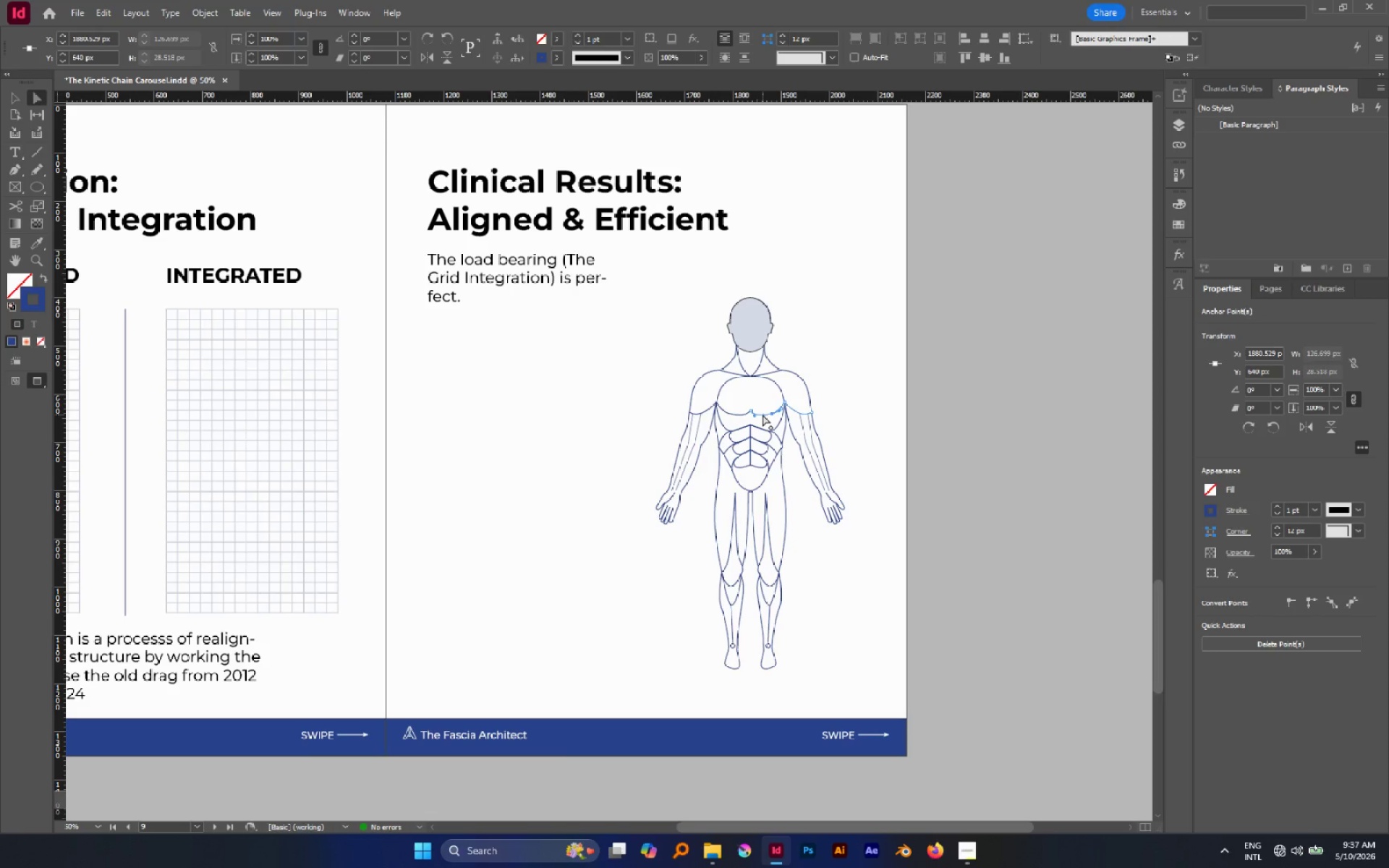 
left_click([1276, 506])
 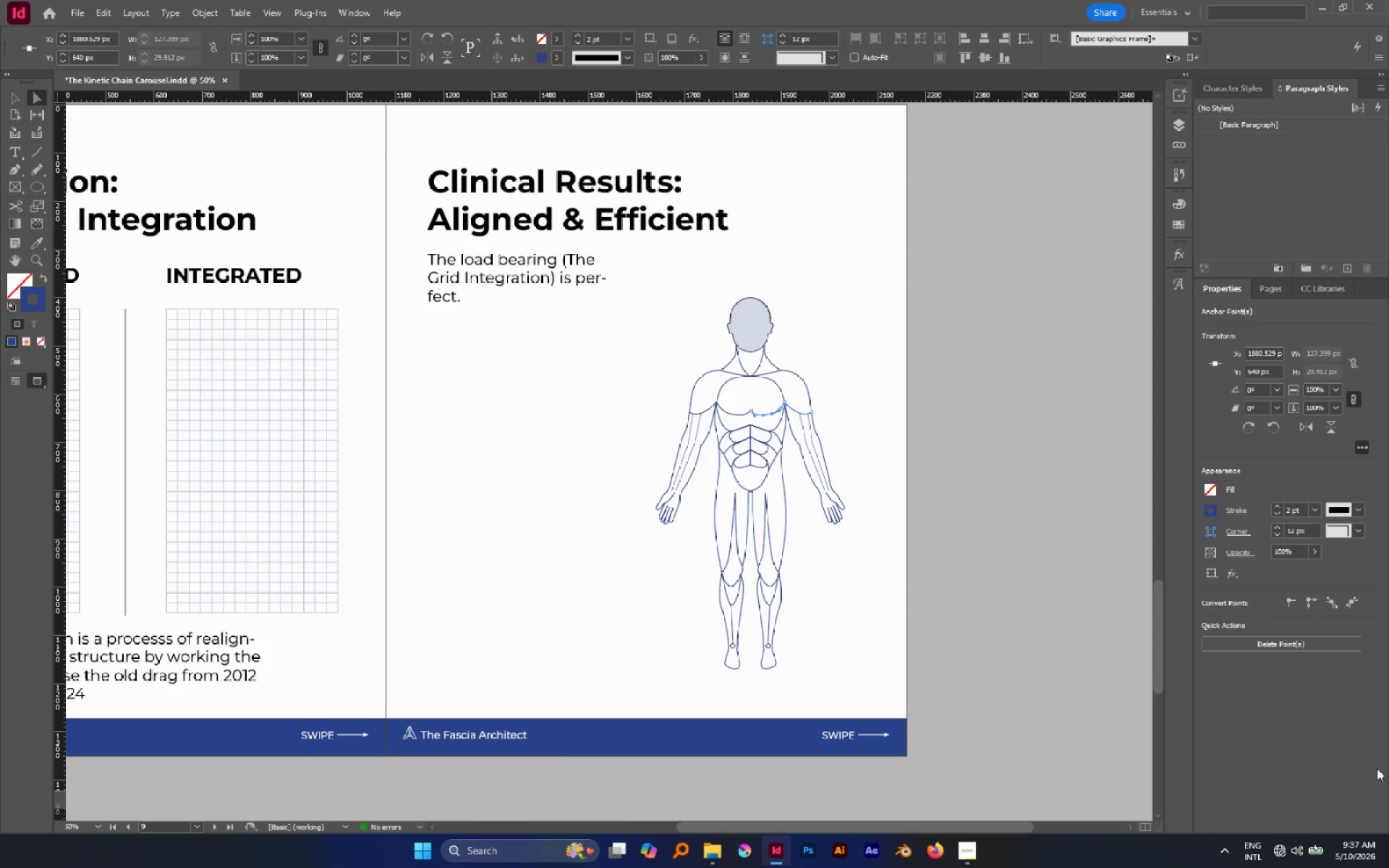 
left_click([1298, 843])
 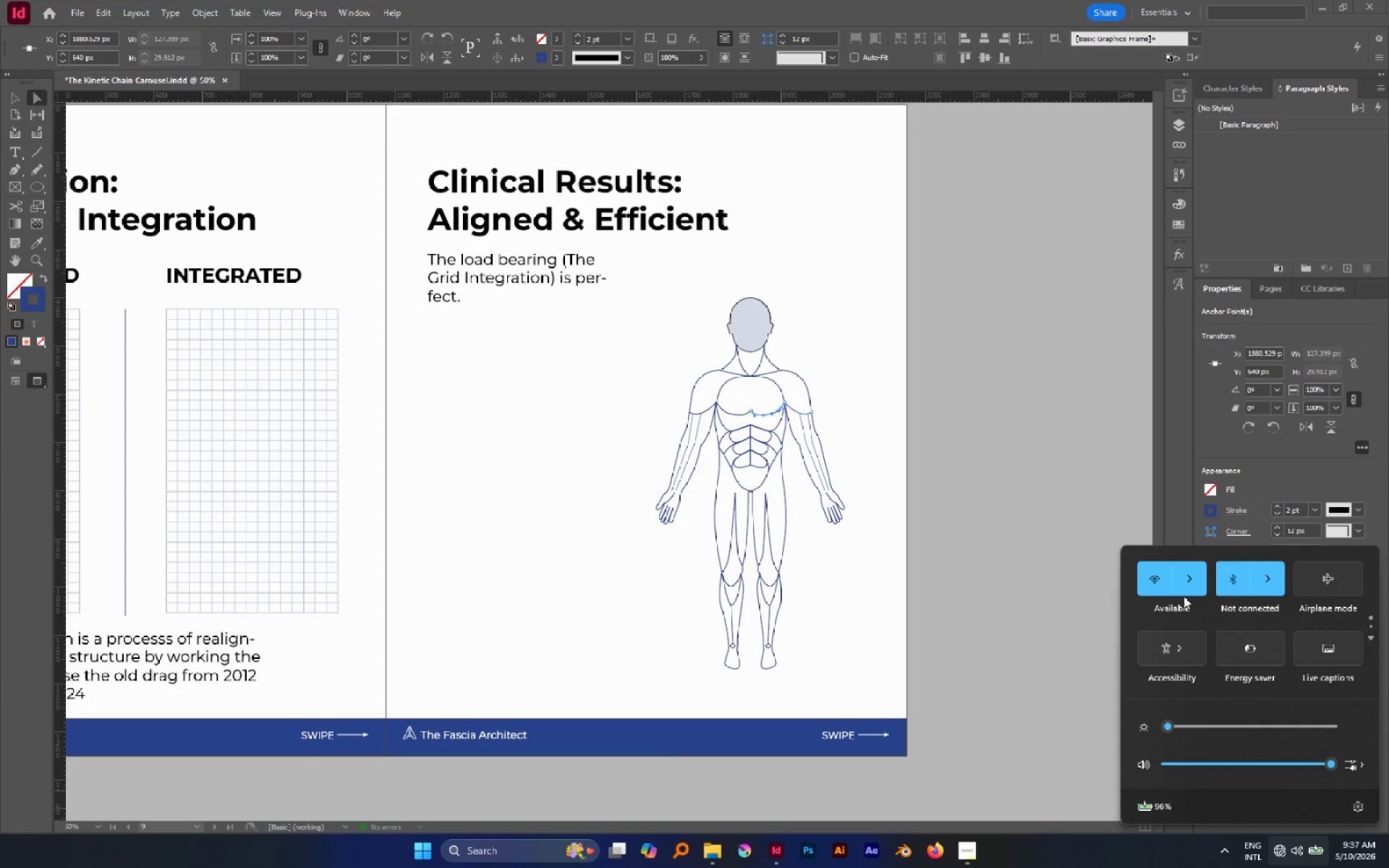 
double_click([1190, 586])
 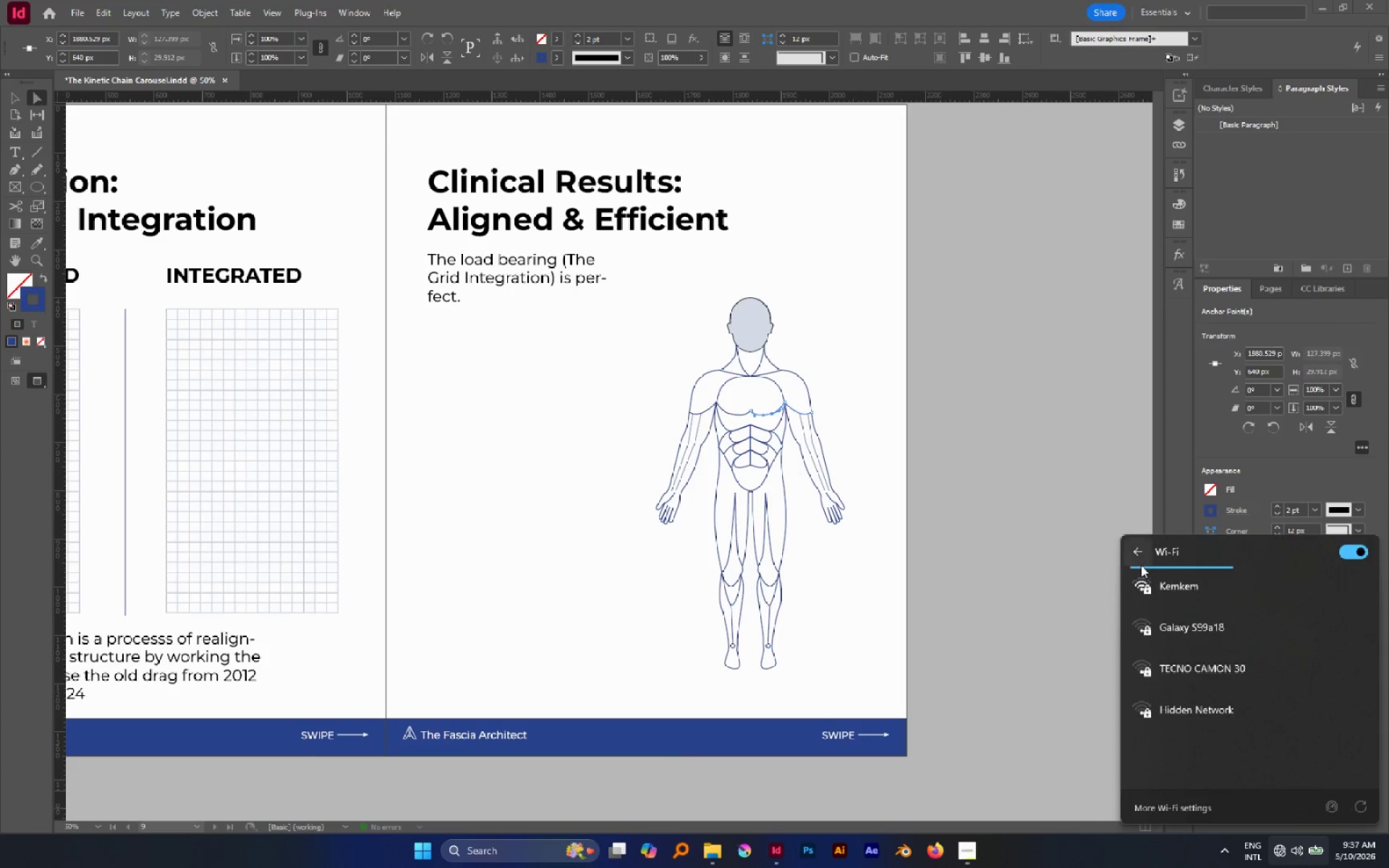 
left_click([1139, 563])
 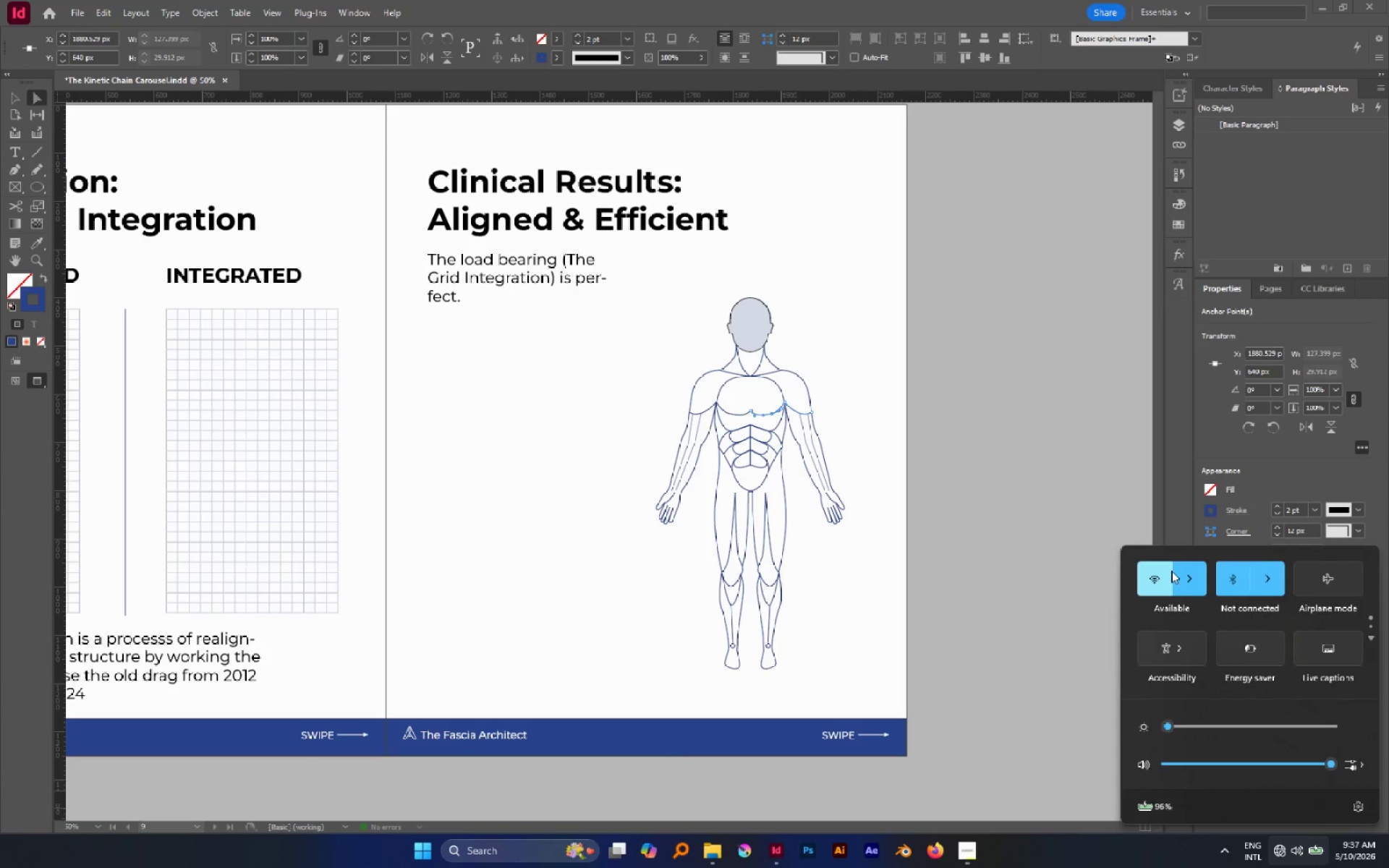 
left_click([1171, 571])
 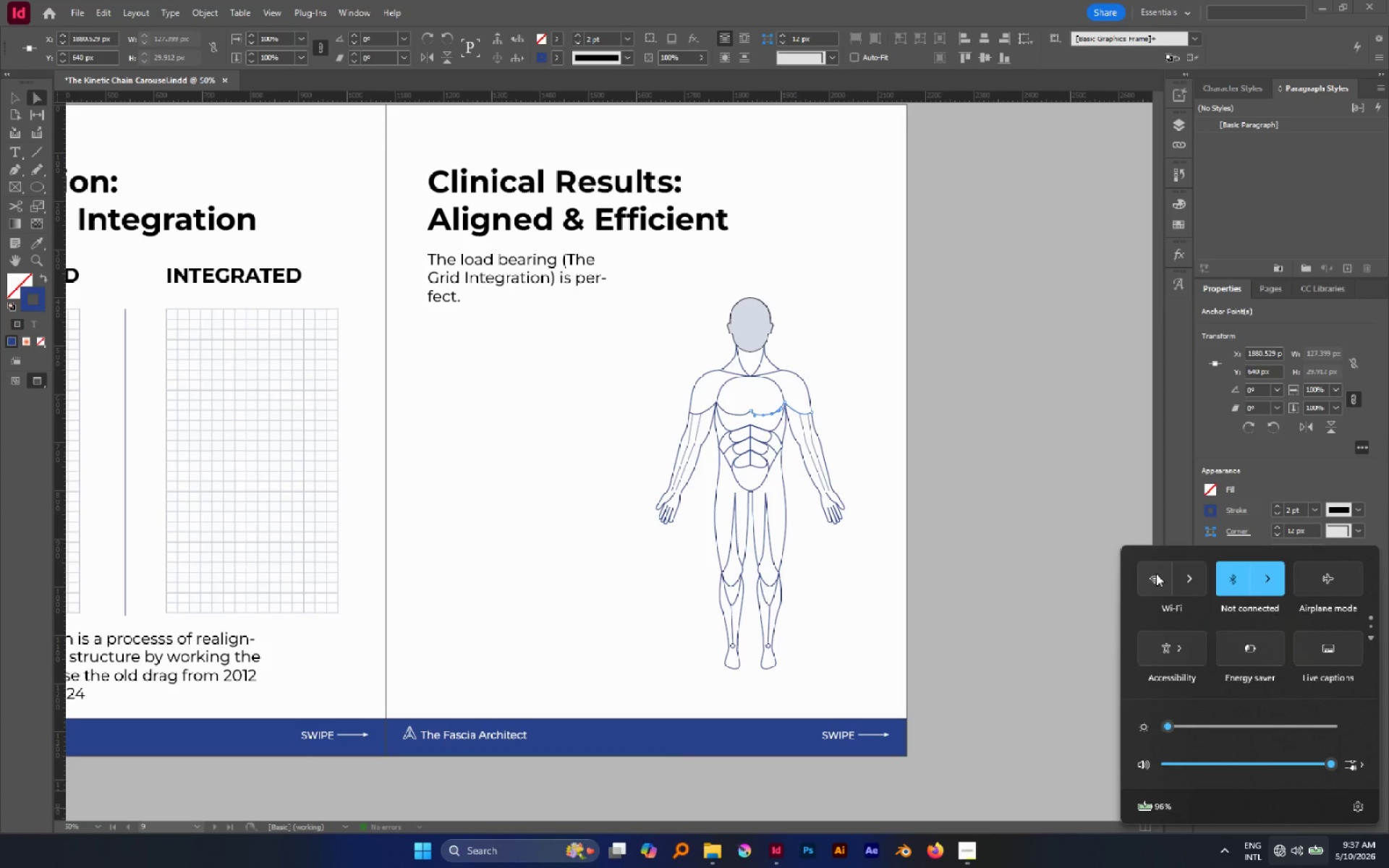 
double_click([1189, 577])
 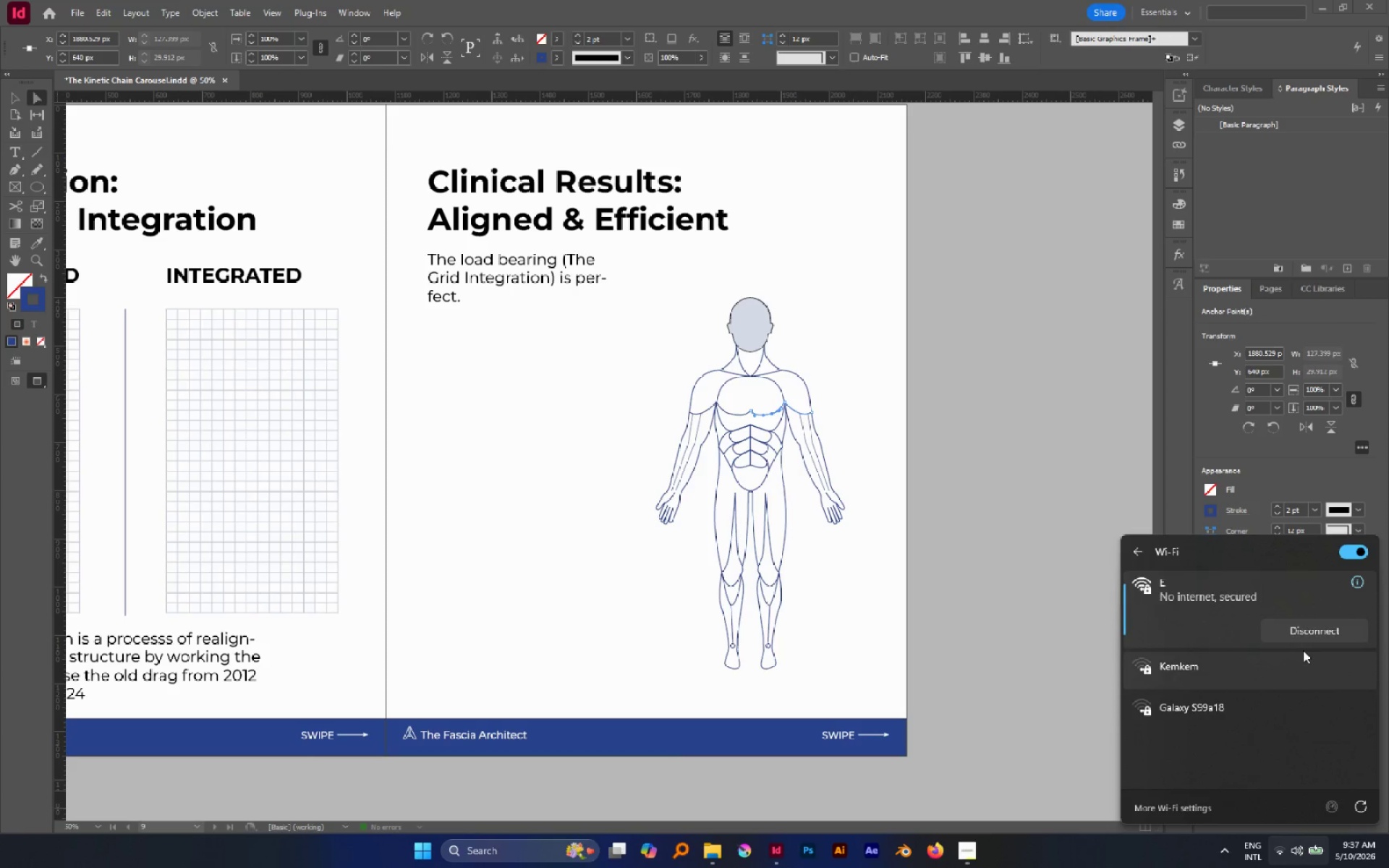 
left_click([1053, 503])
 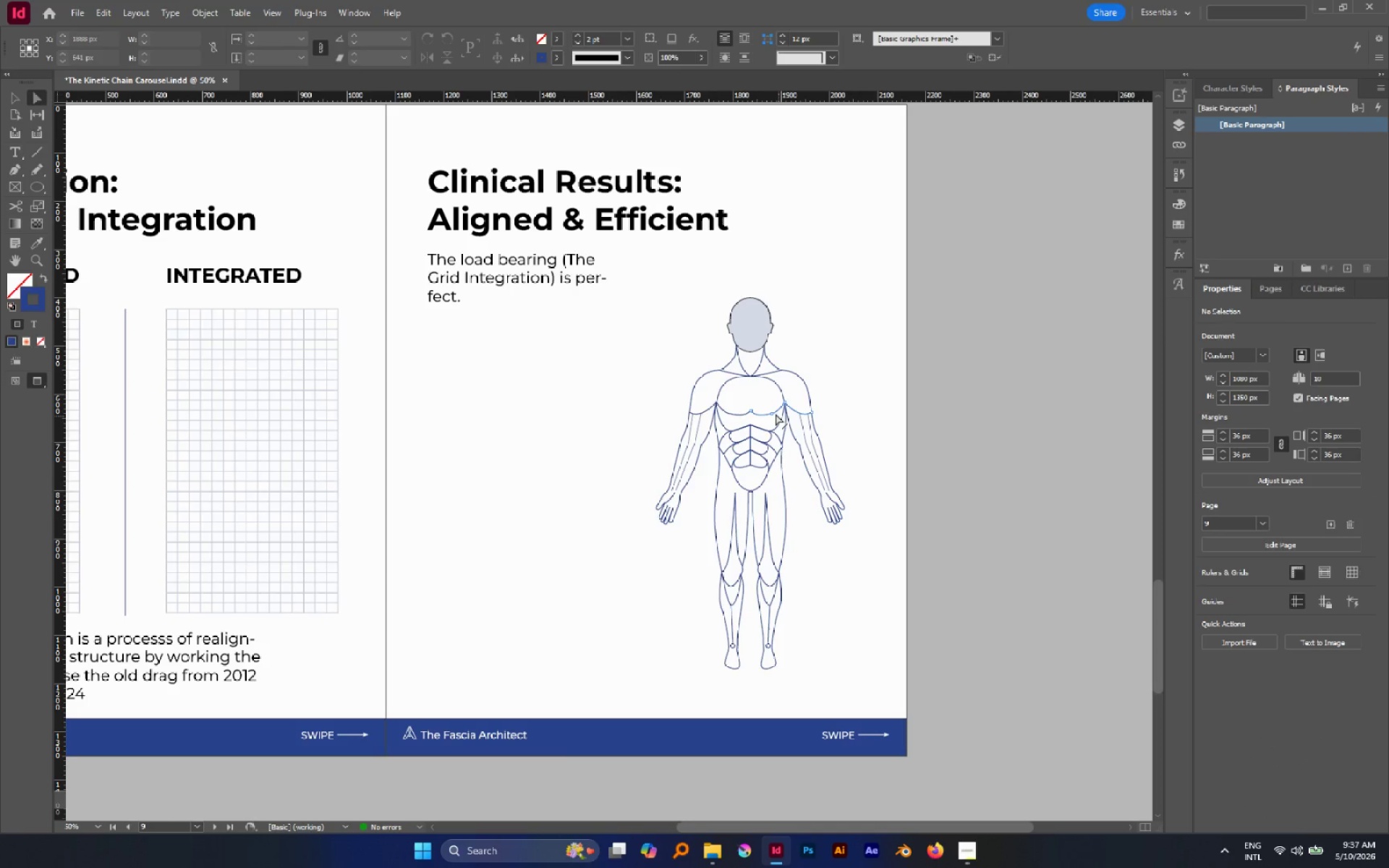 
left_click([769, 412])
 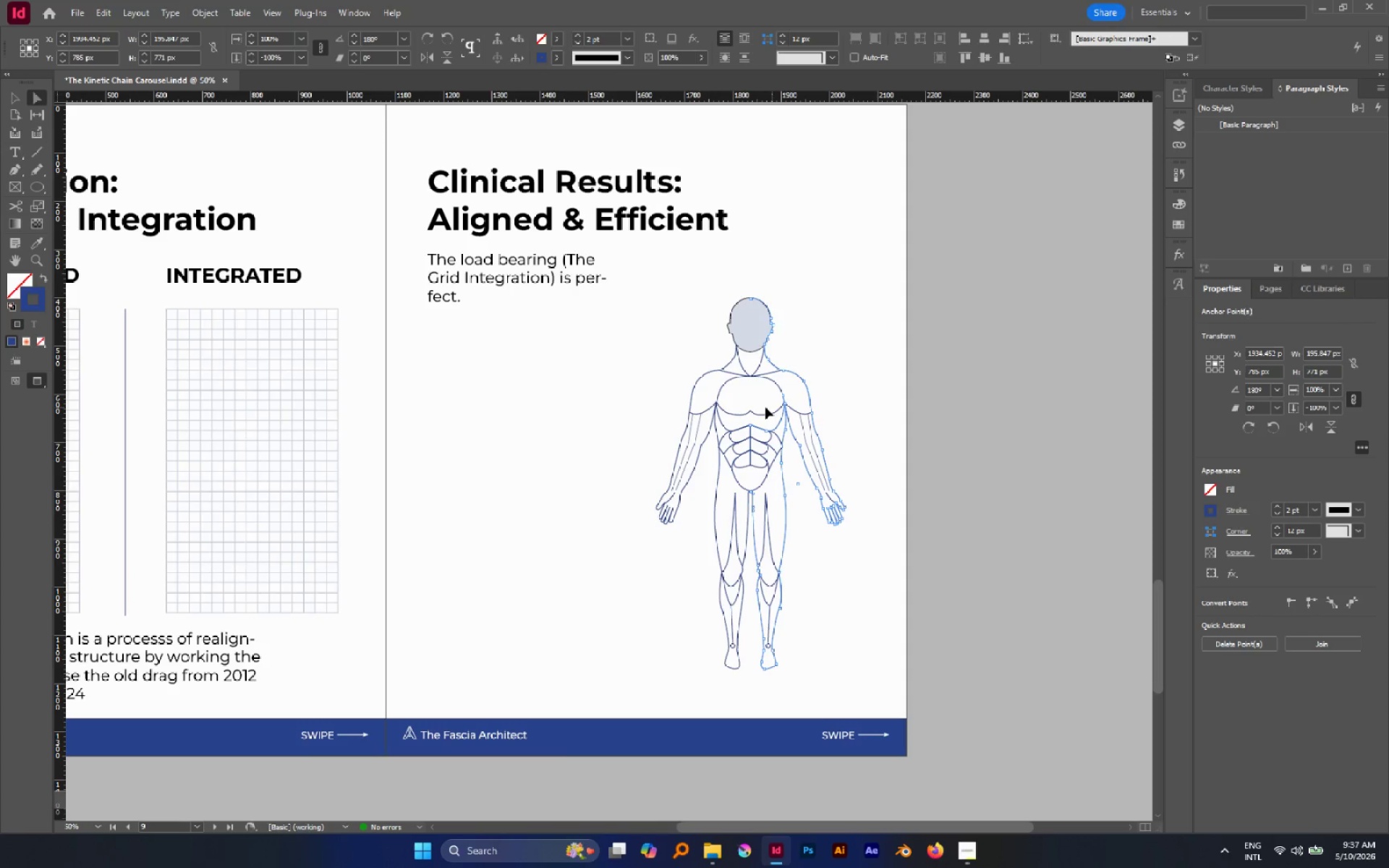 
left_click([757, 415])
 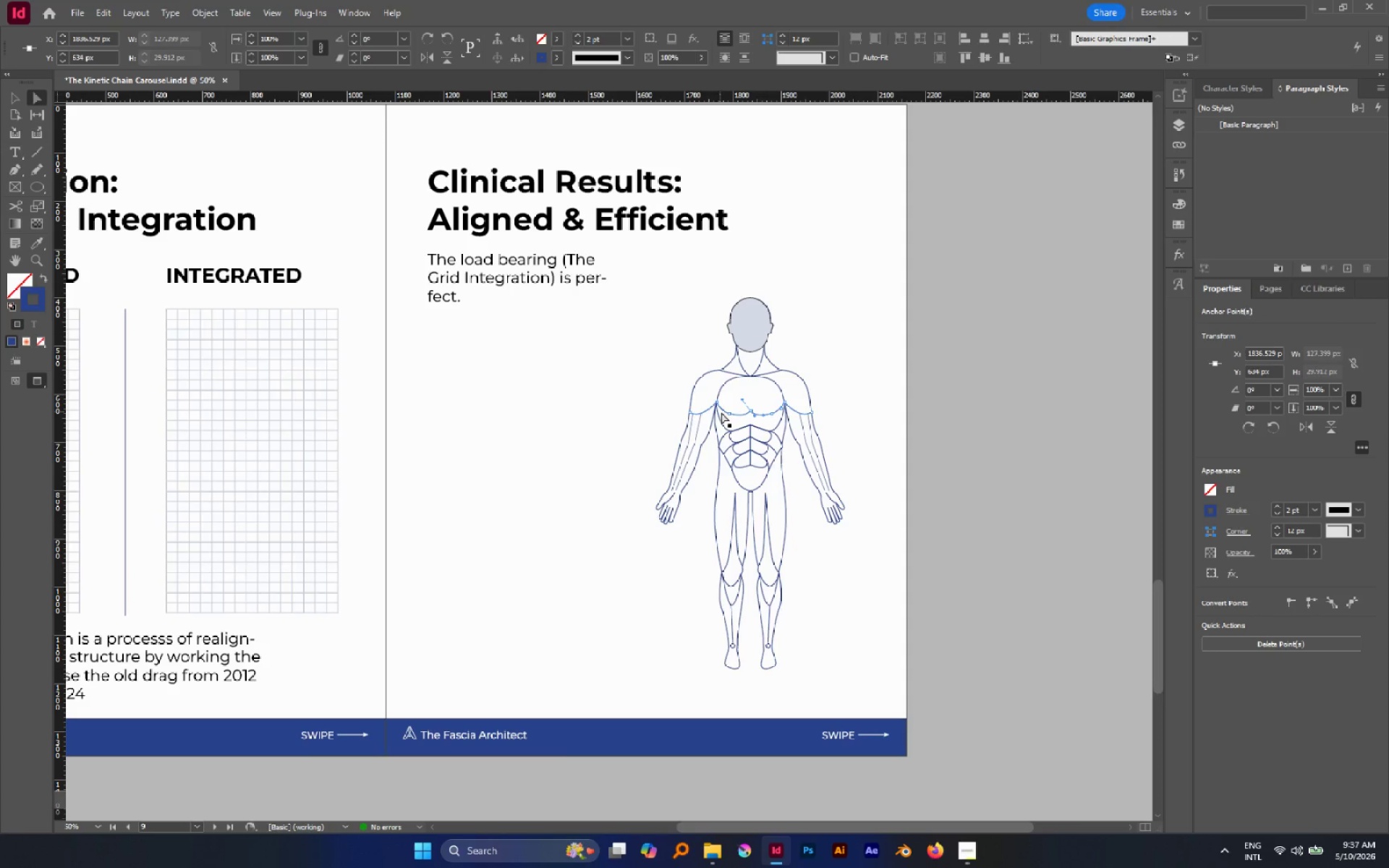 
left_click([723, 412])
 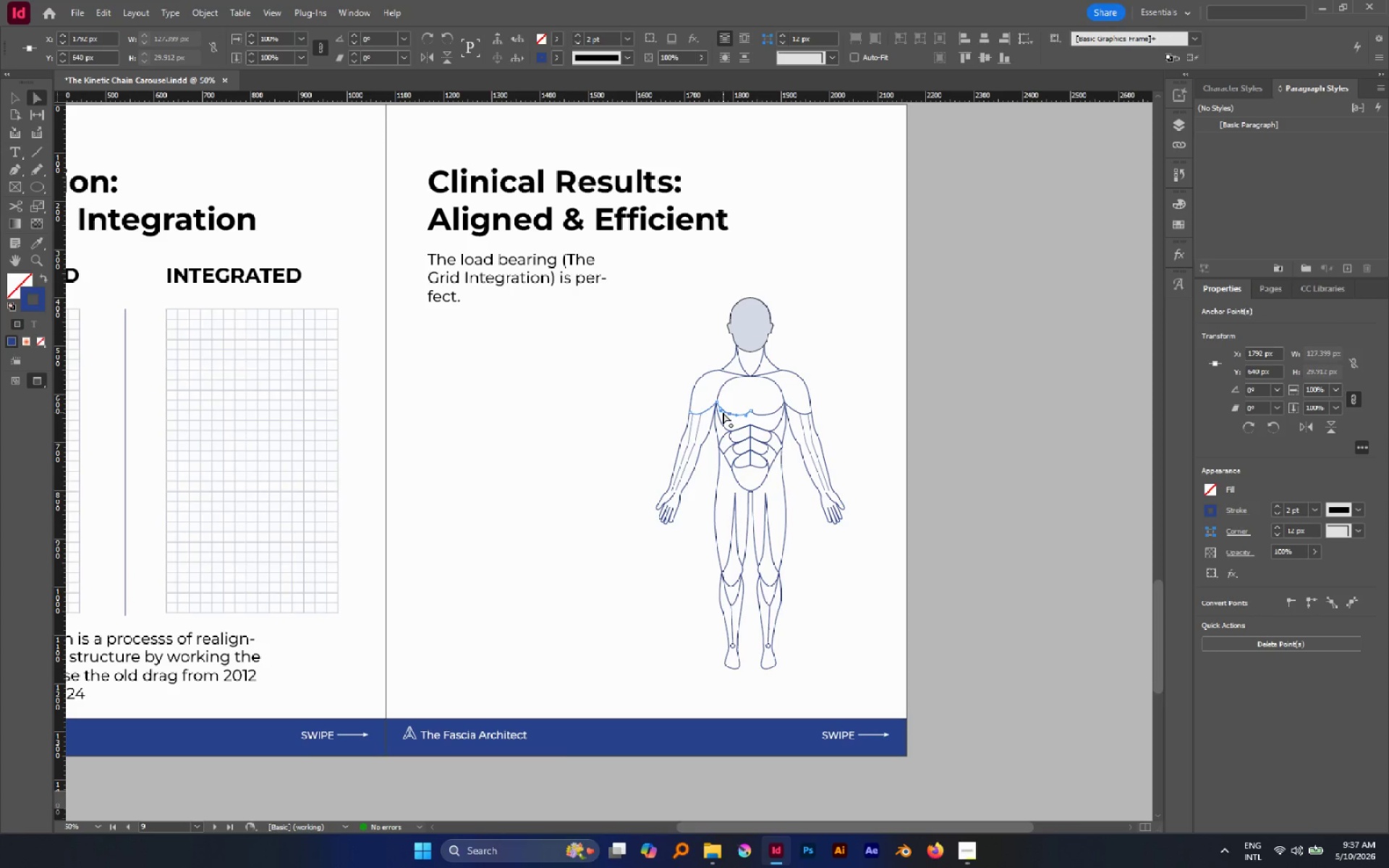 
left_click([1034, 408])
 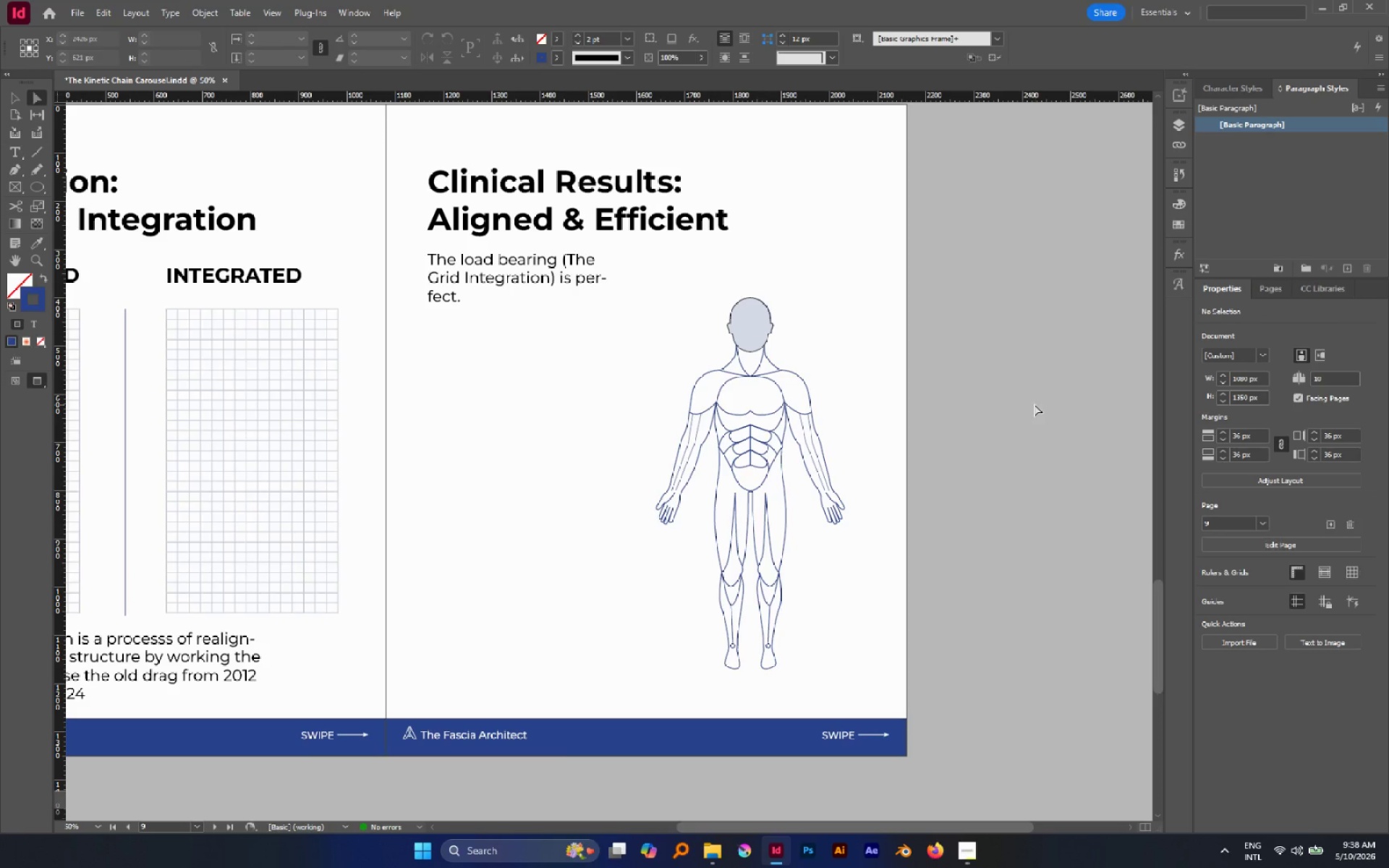 
wait(45.08)
 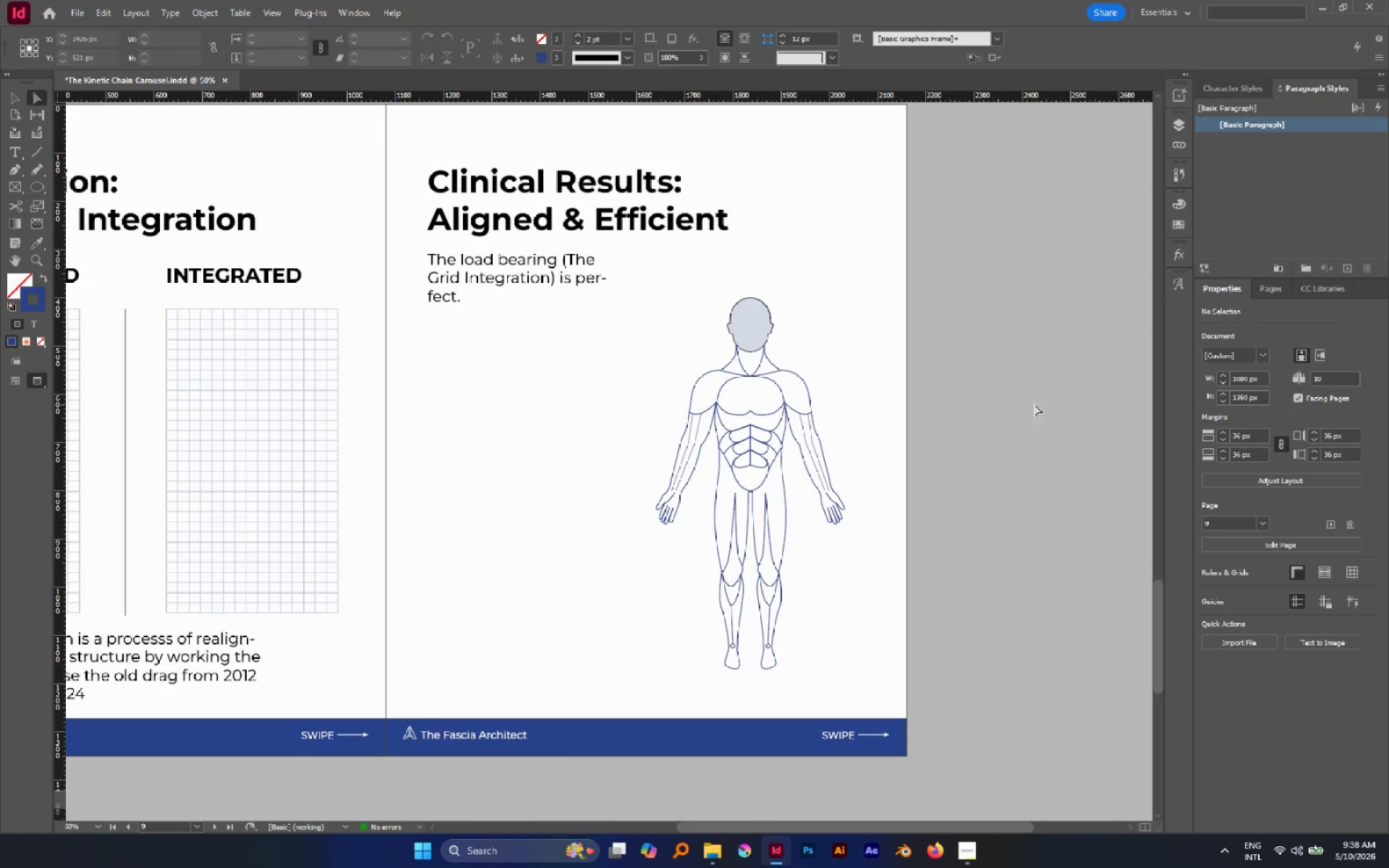 
left_click([965, 841])